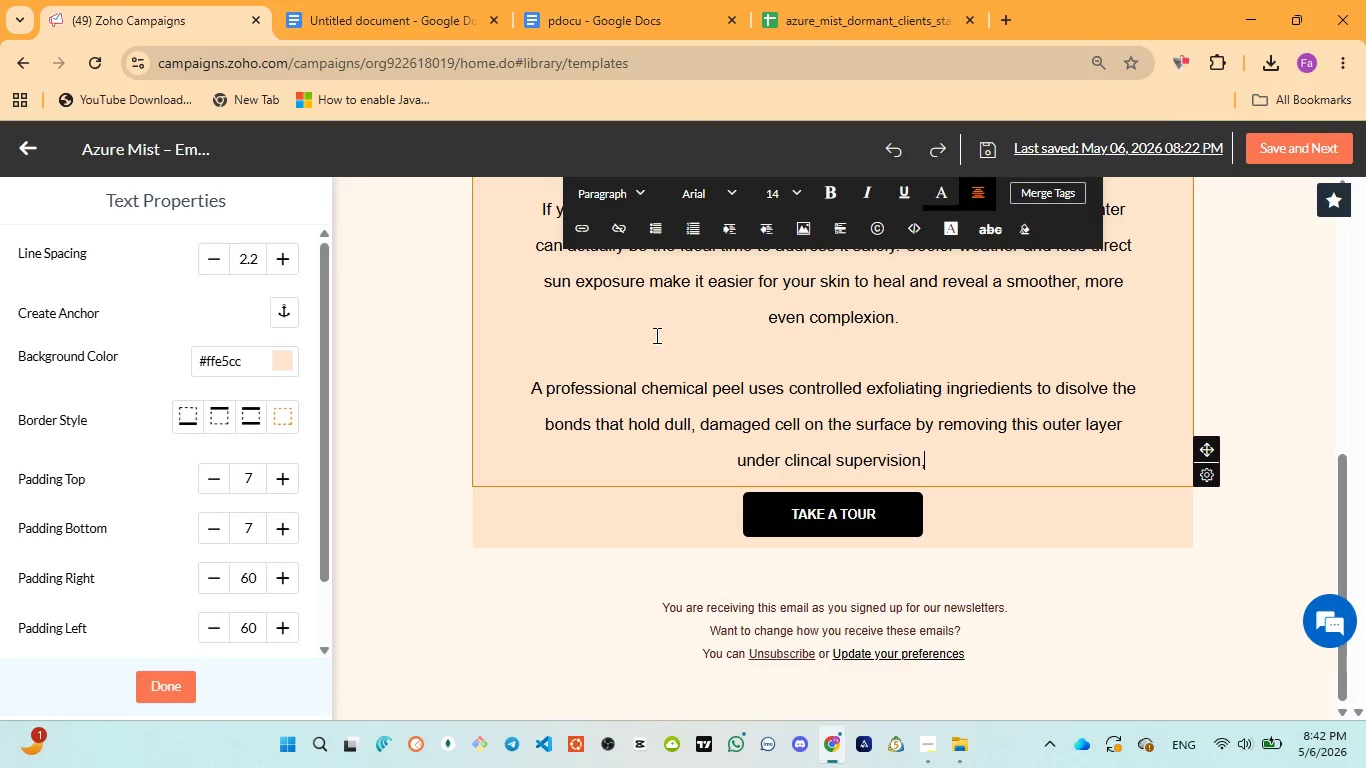 
type(, we can help soften )
 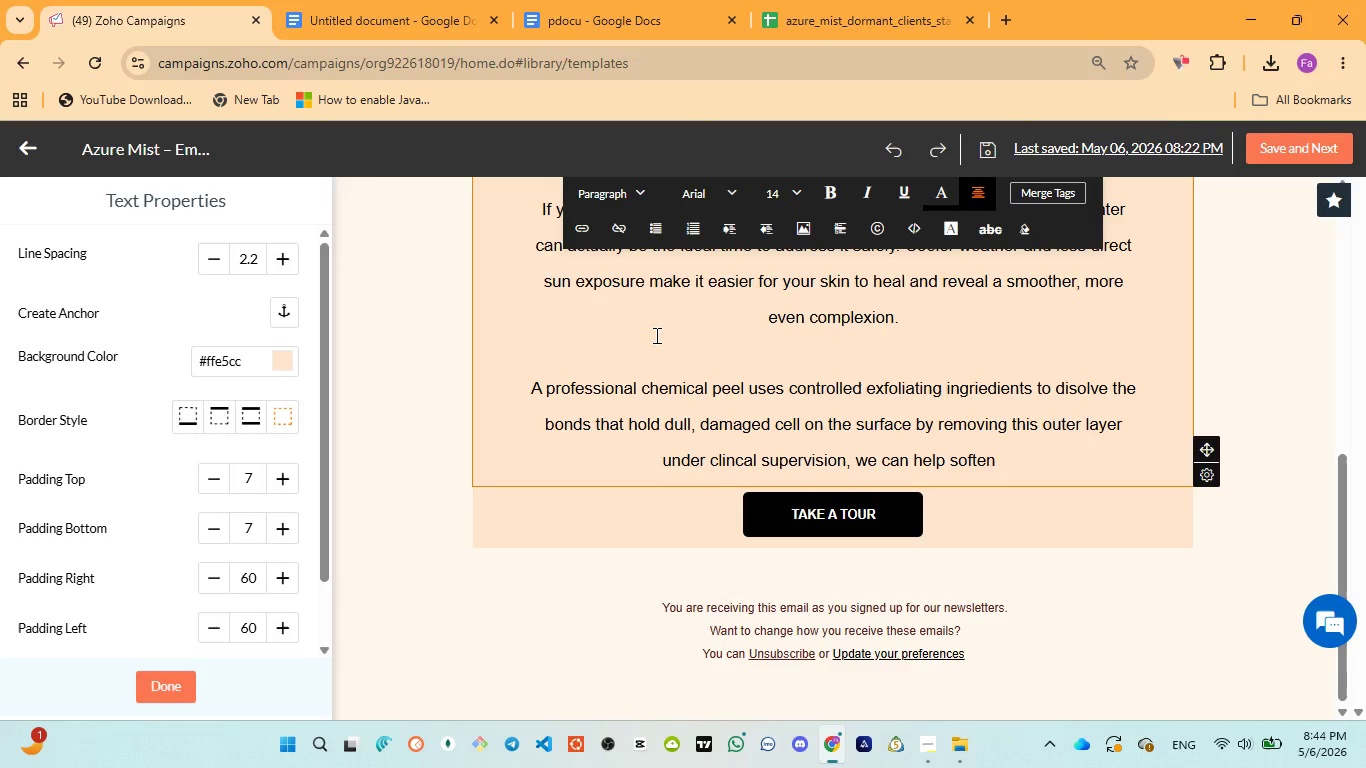 
wait(102.22)
 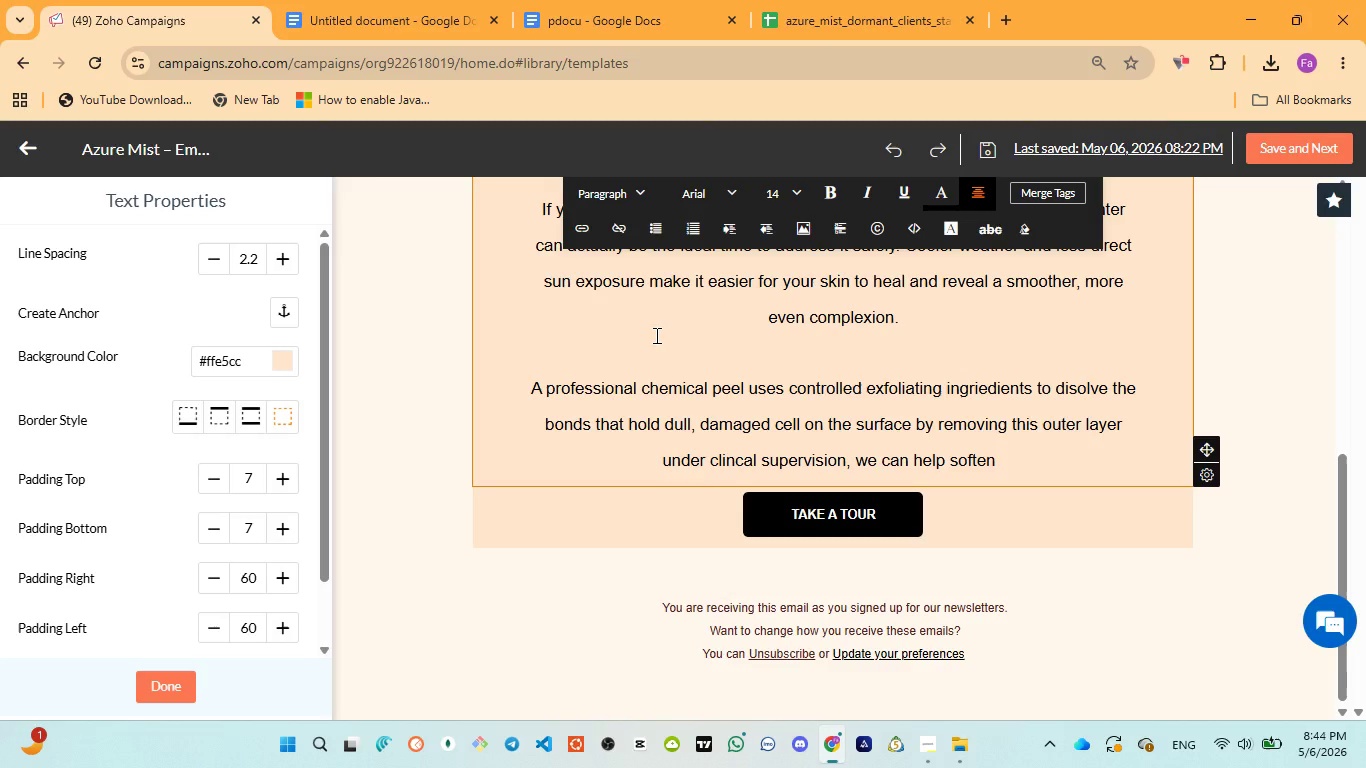 
left_click([590, 25])
 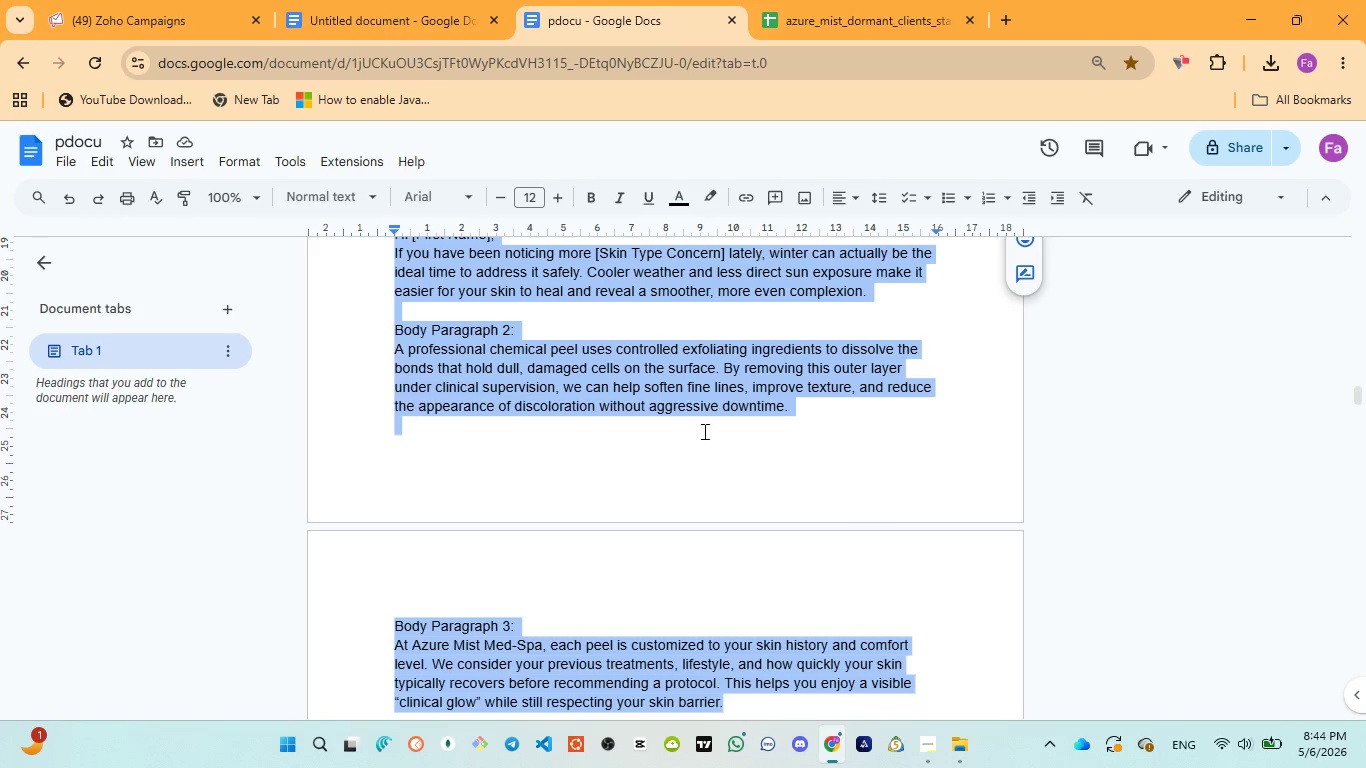 
left_click([176, 20])
 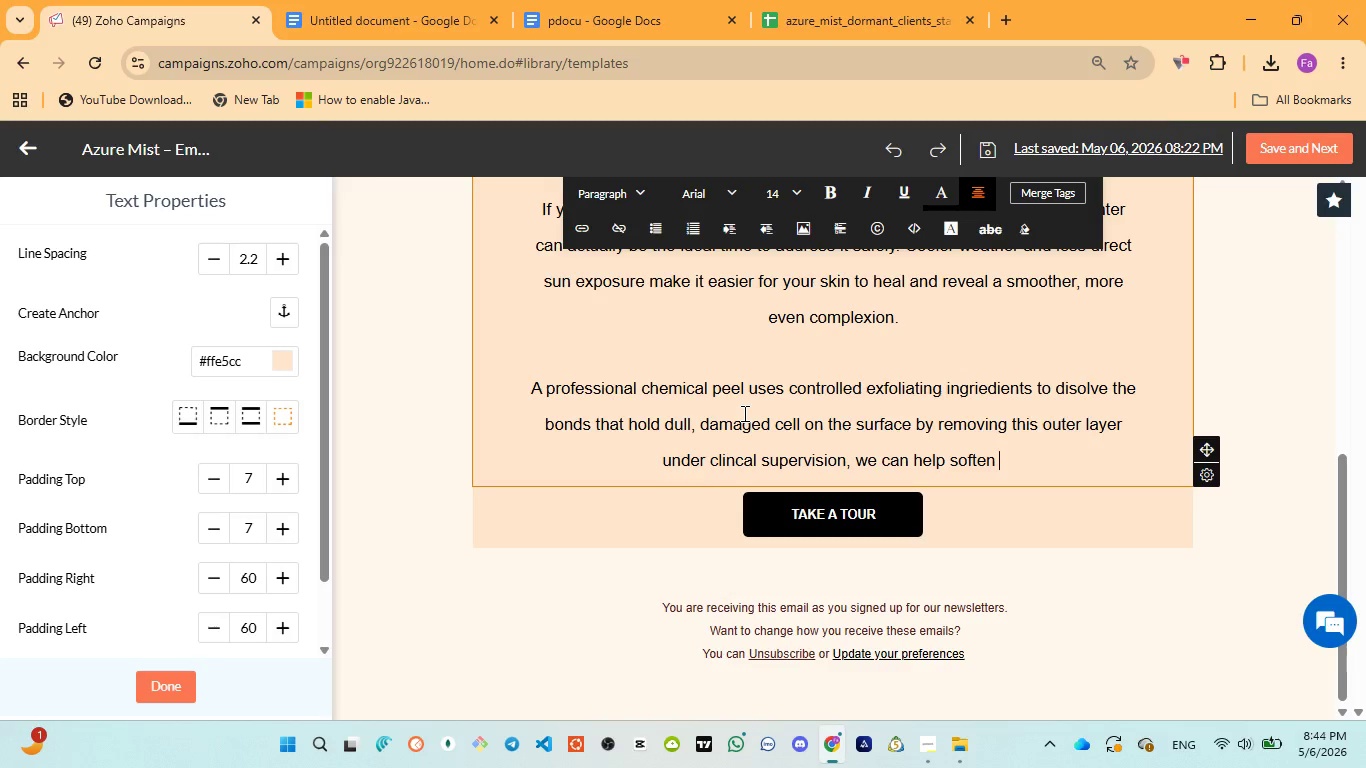 
type(fine lines. )
 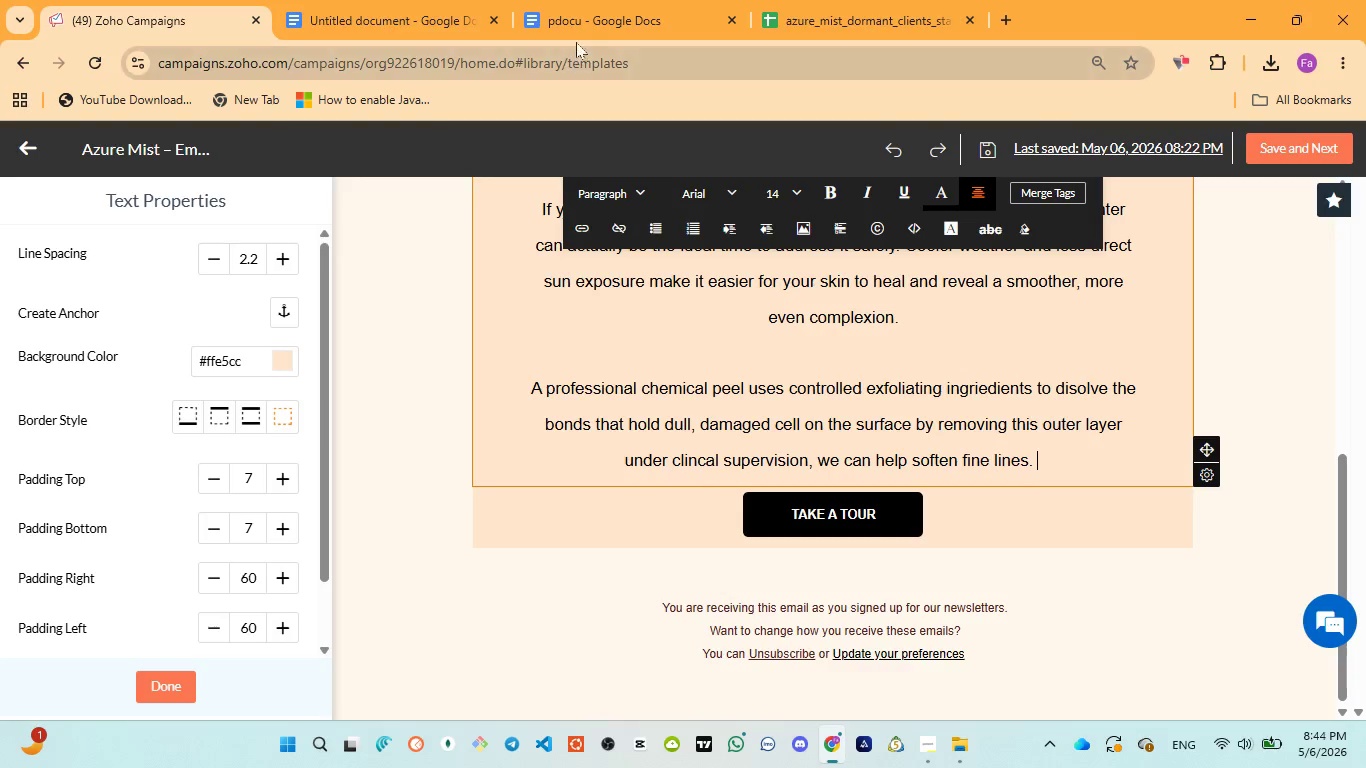 
left_click([595, 10])
 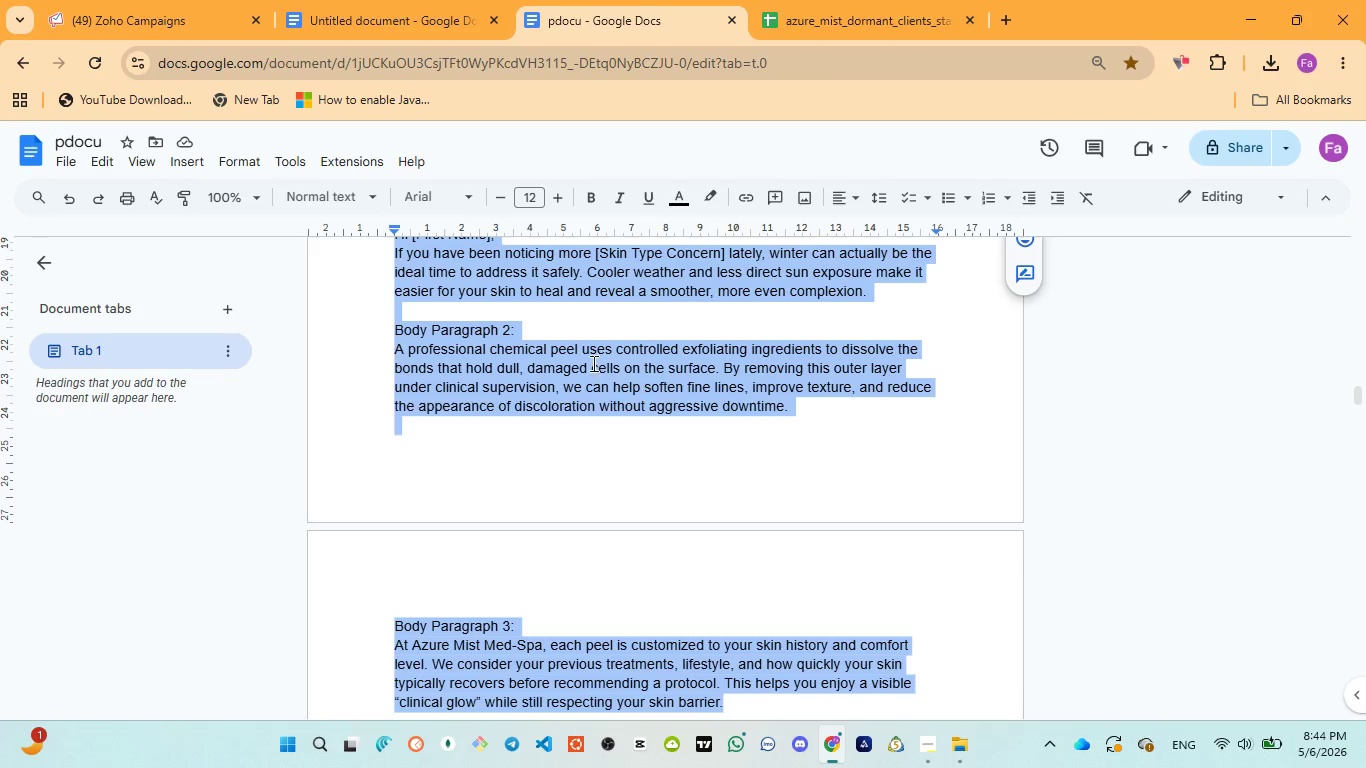 
left_click([136, 6])
 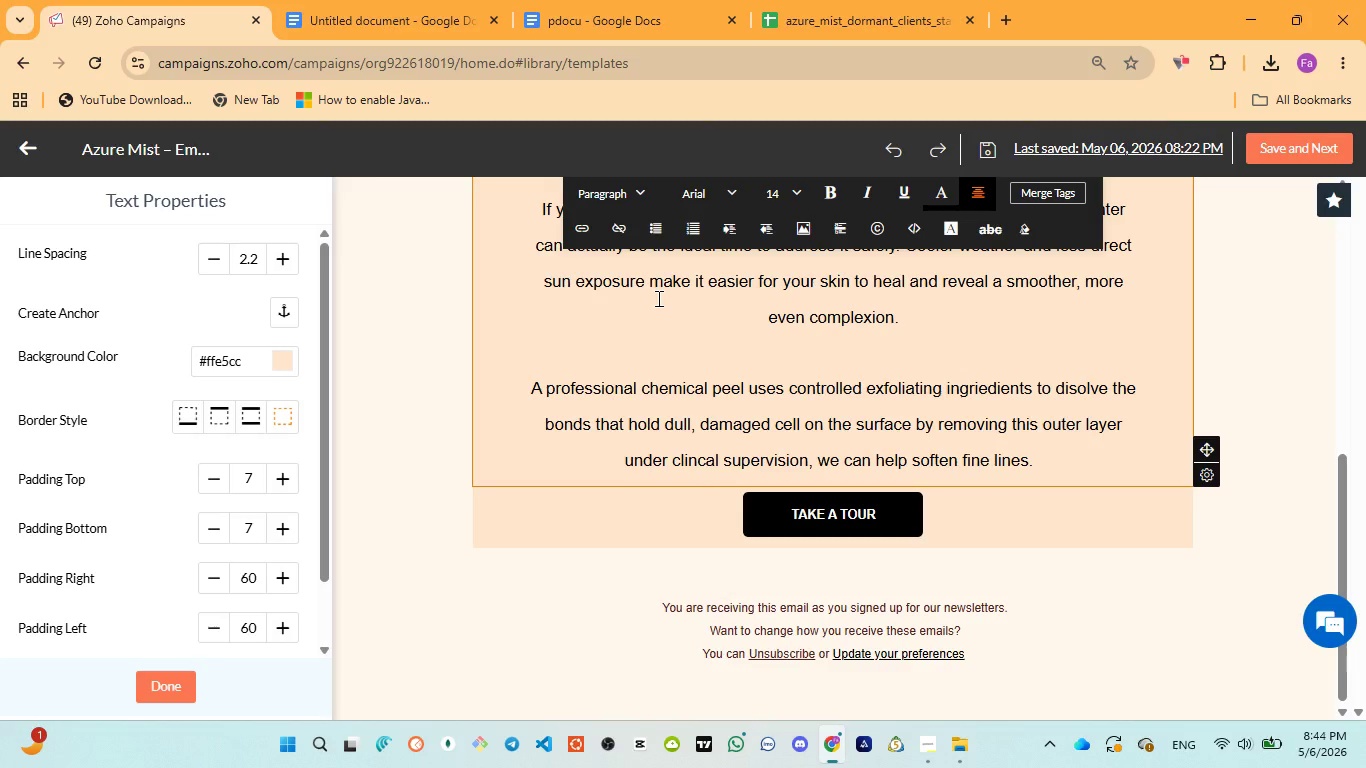 
key(Backspace)
key(Backspace)
type(, improve texture and )
 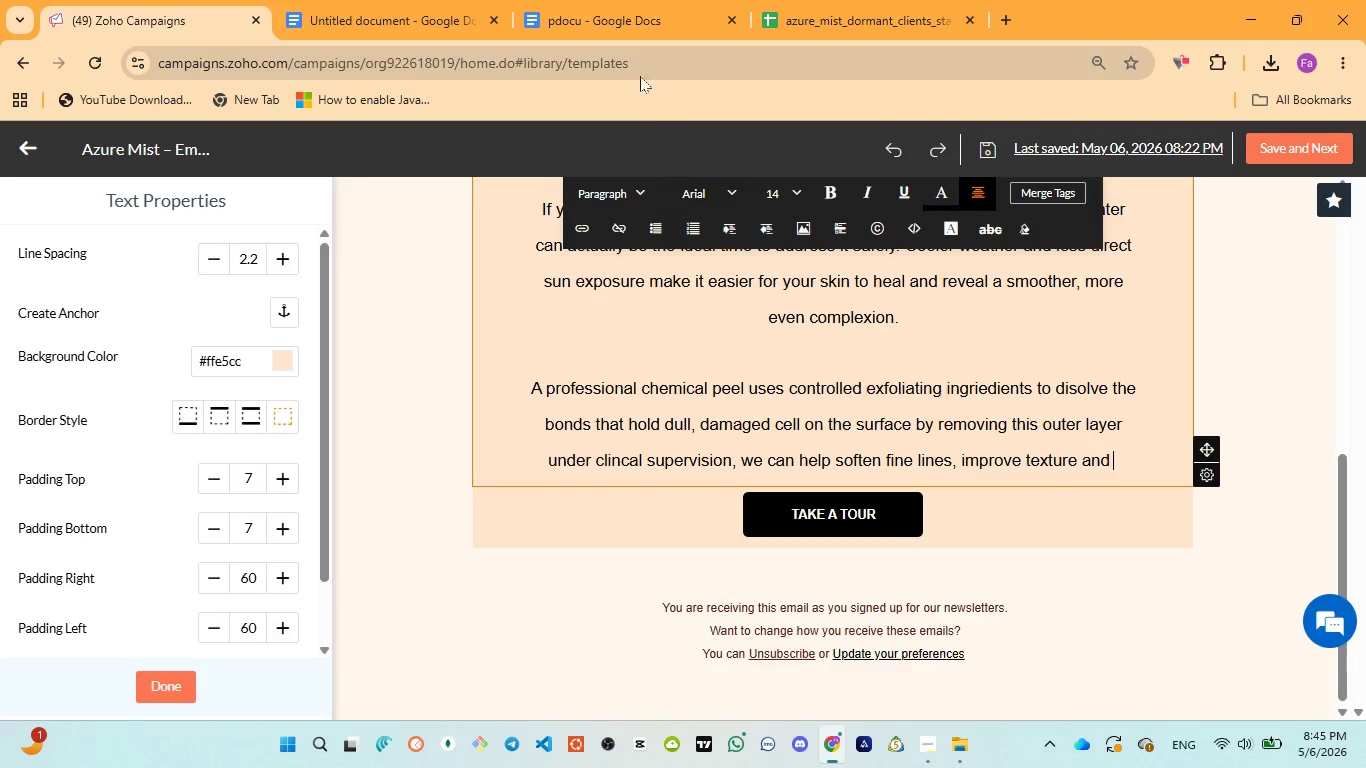 
left_click([613, 15])
 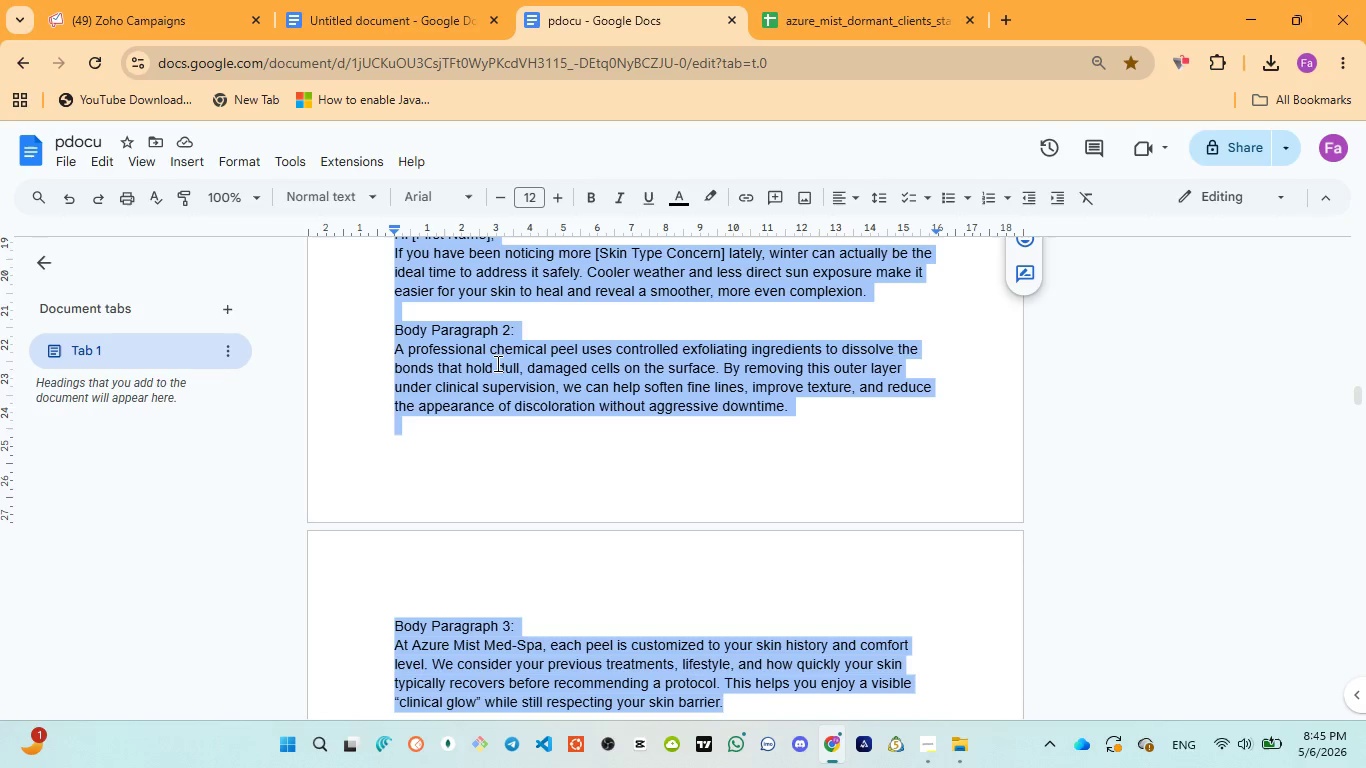 
left_click([162, 0])
 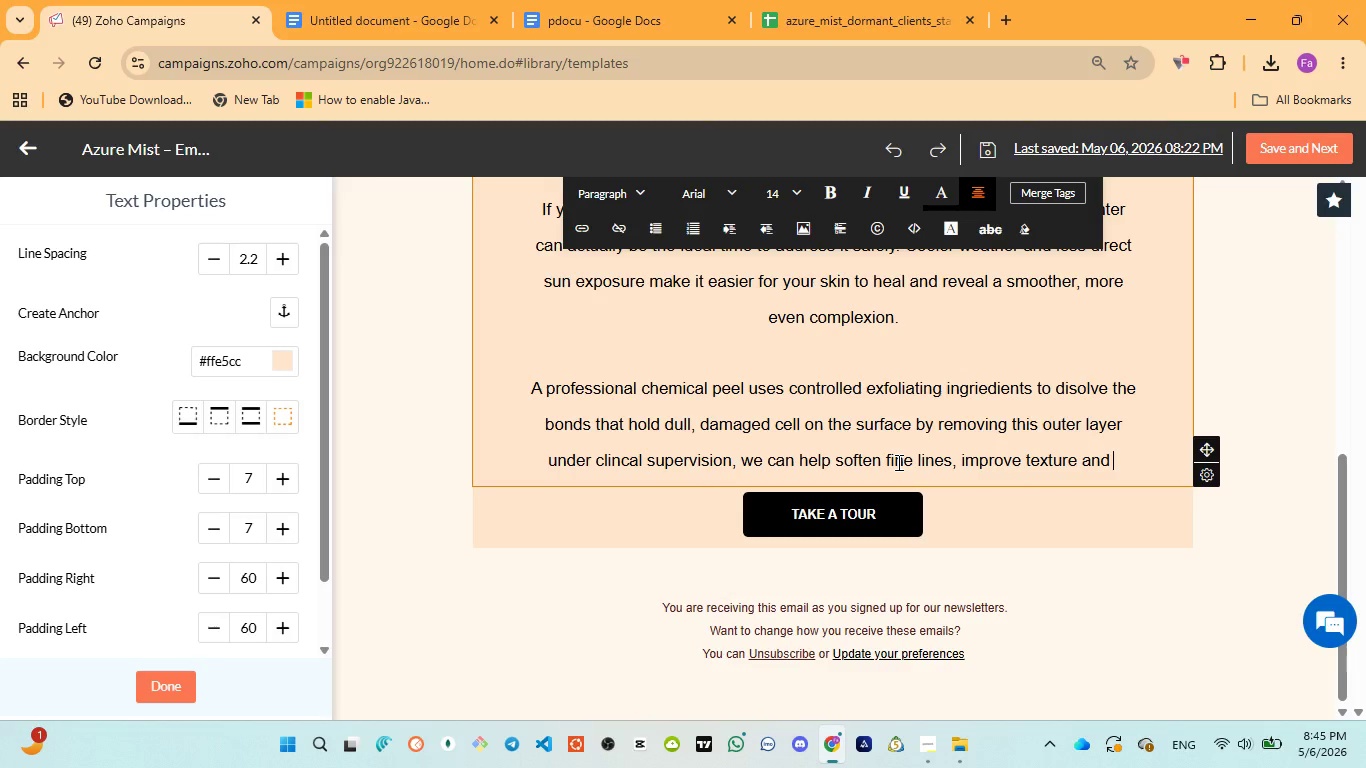 
type(reduce the appearance )
 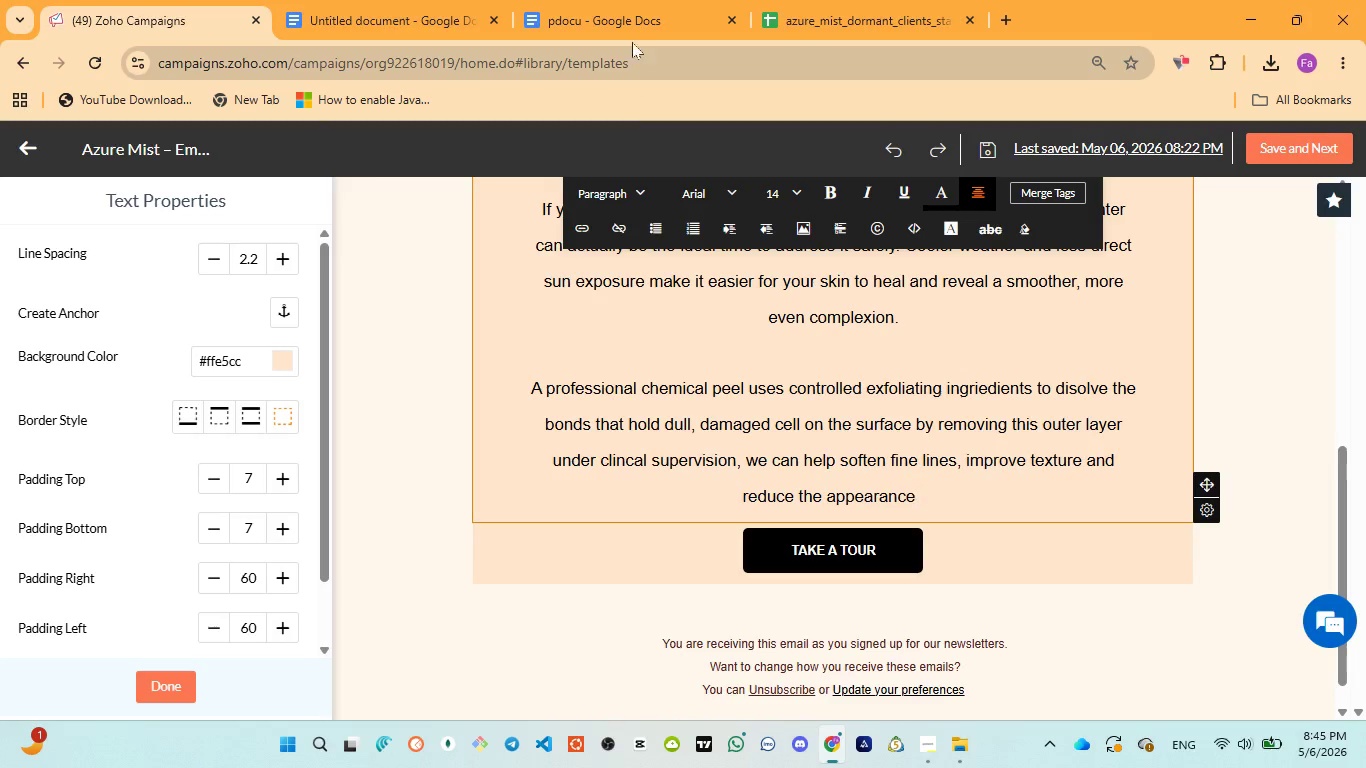 
left_click([631, 33])
 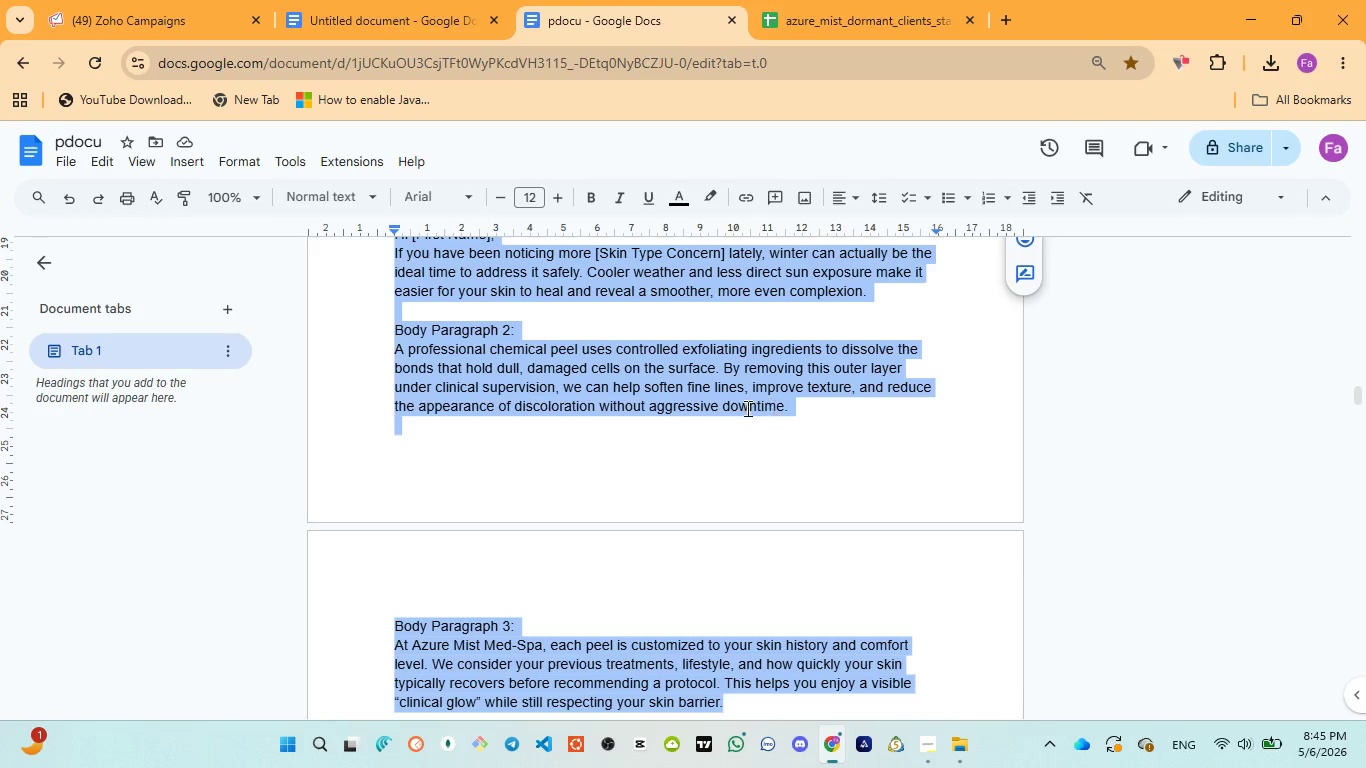 
left_click([151, 0])
 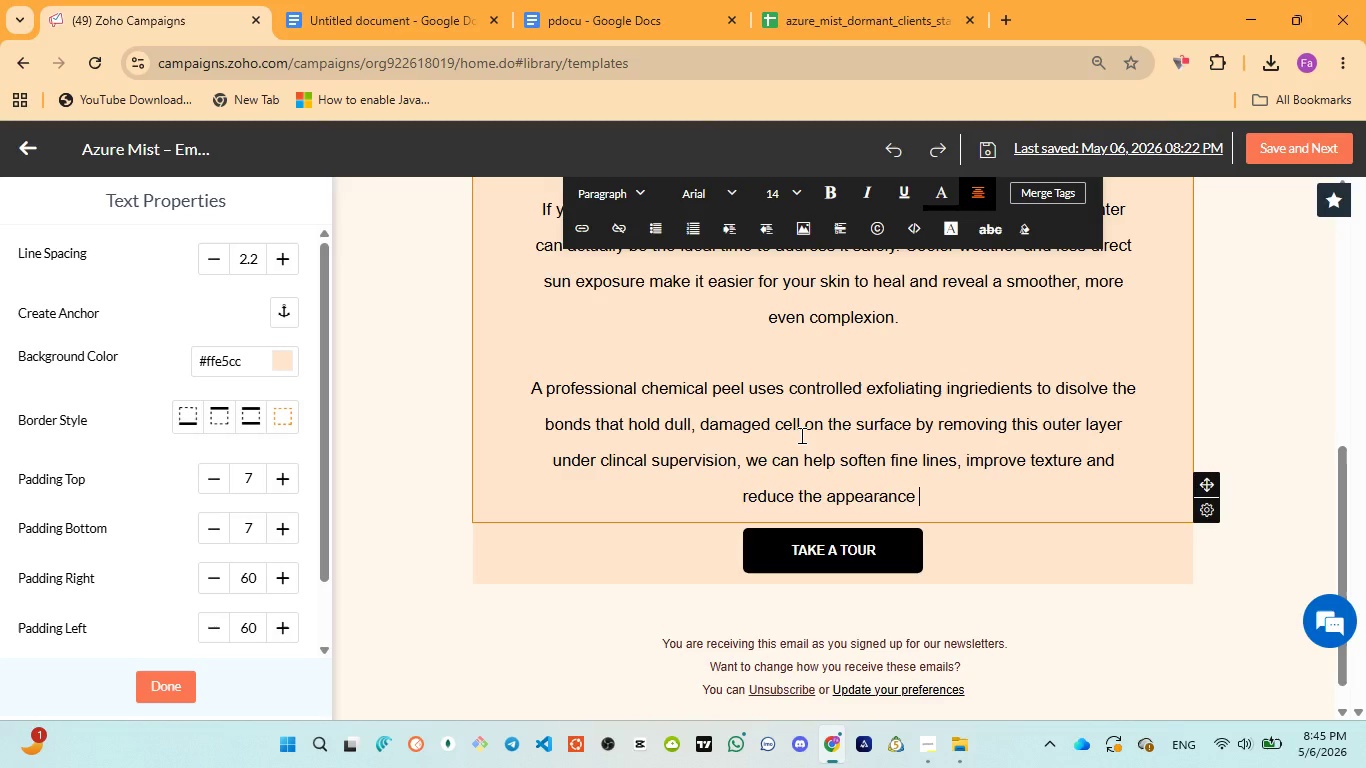 
type(os)
key(Backspace)
type(f discoloration )
 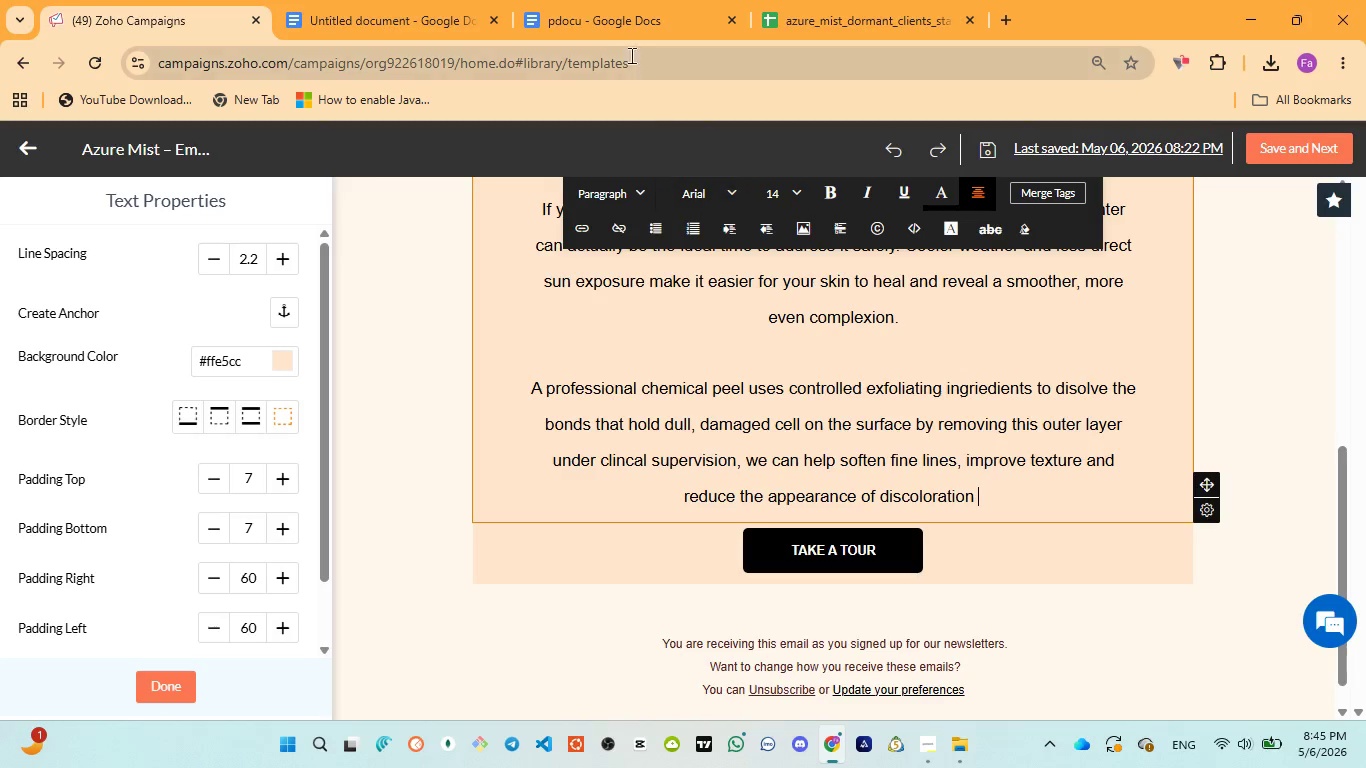 
left_click([619, 19])
 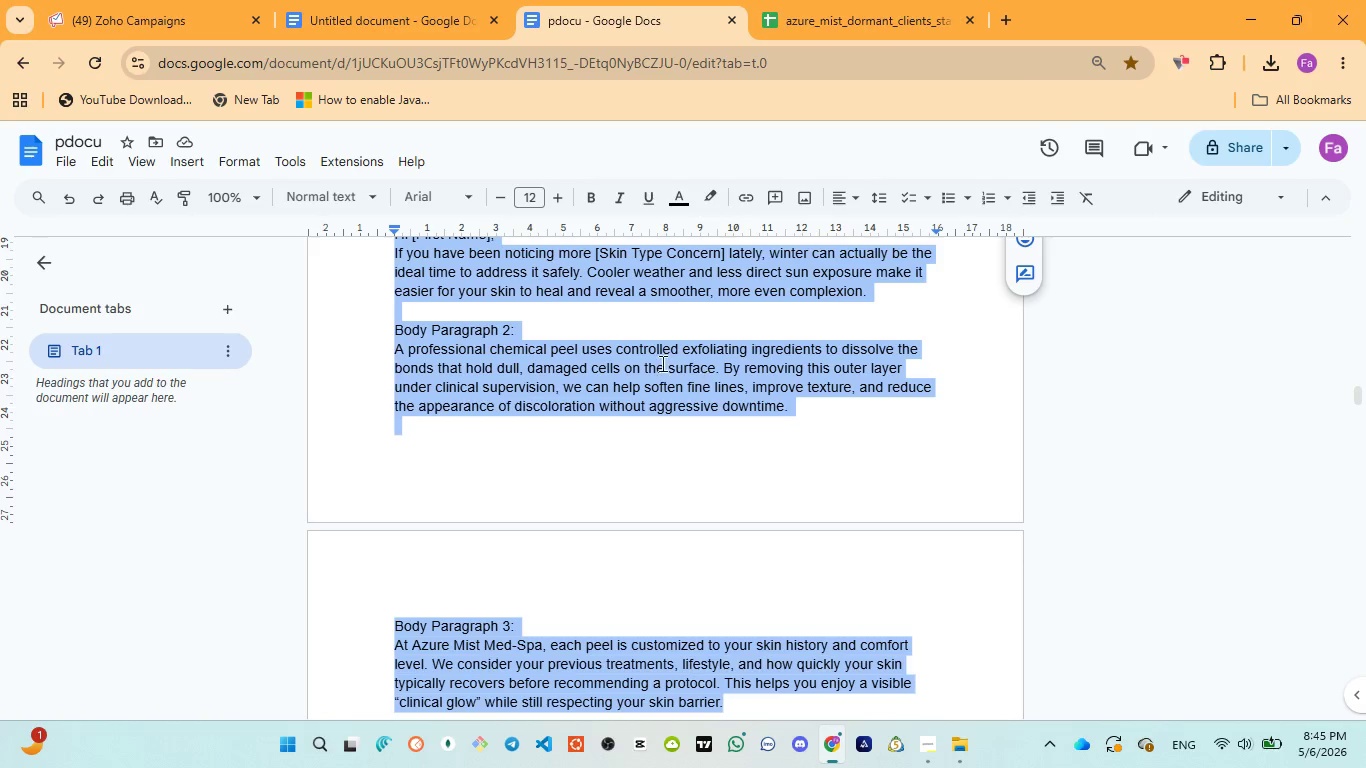 
left_click([193, 11])
 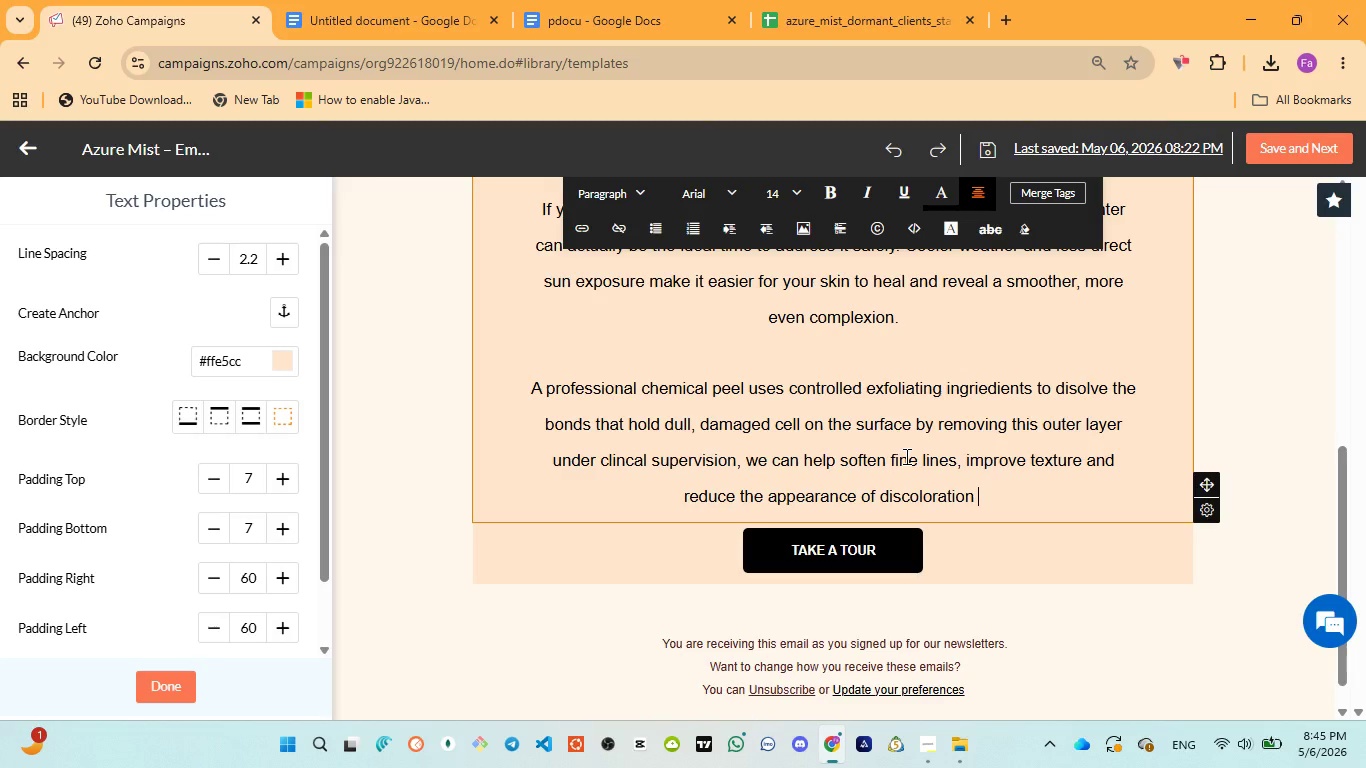 
type(without aggressive down time)
 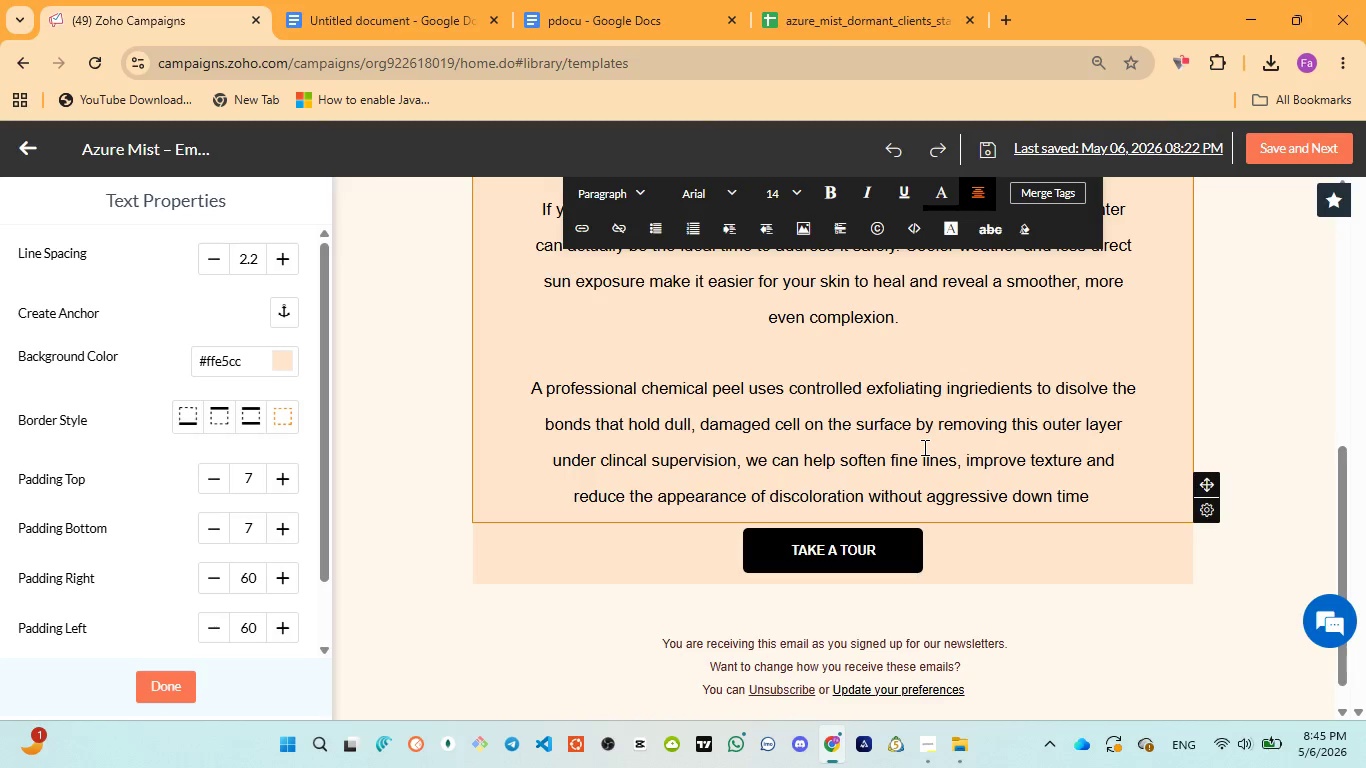 
key(Period)
 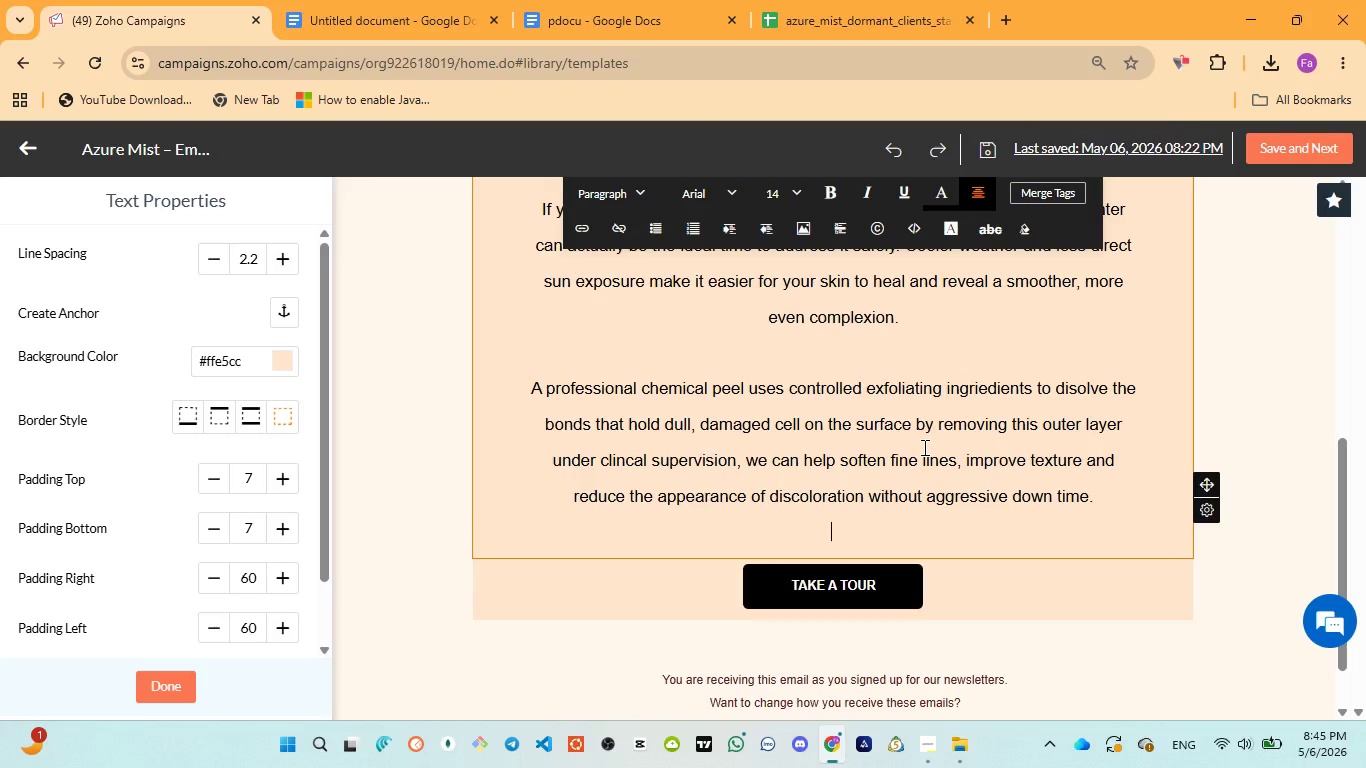 
key(Enter)
 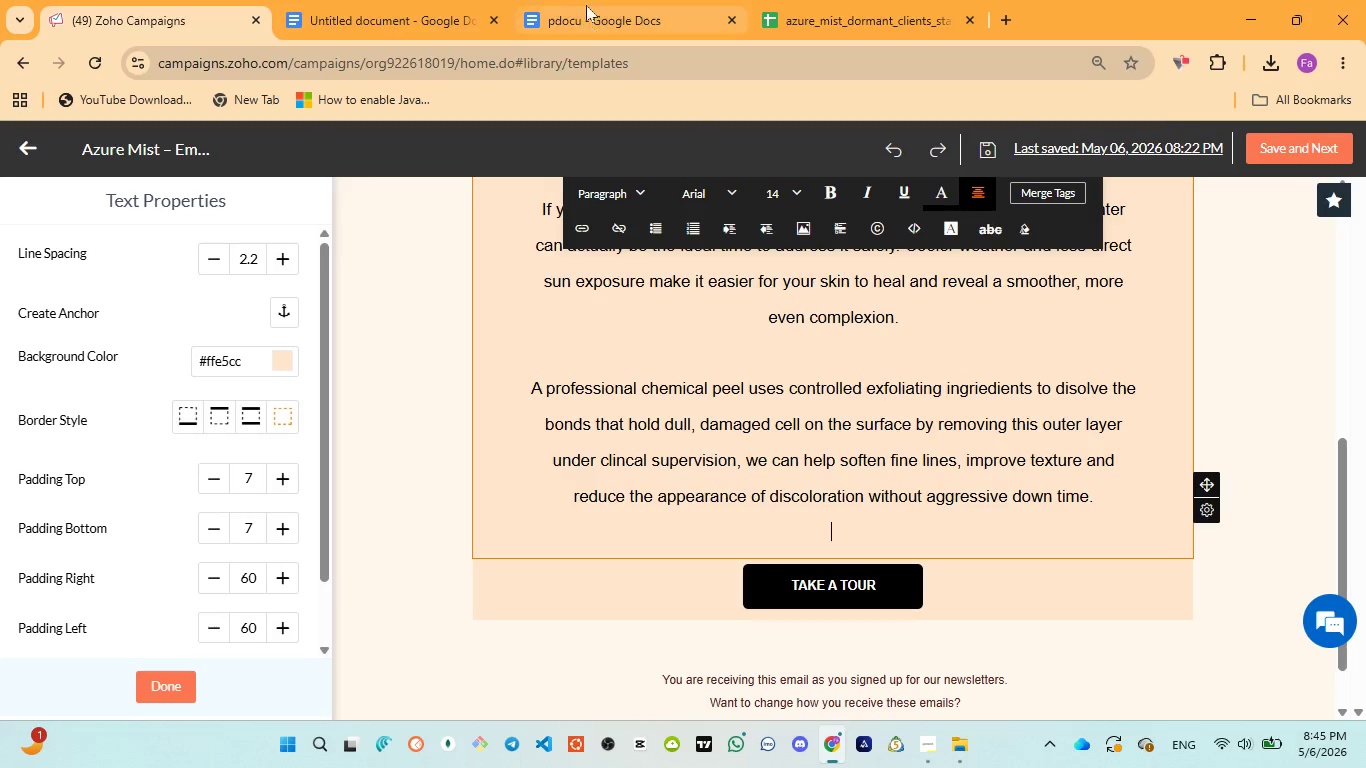 
left_click([592, 0])
 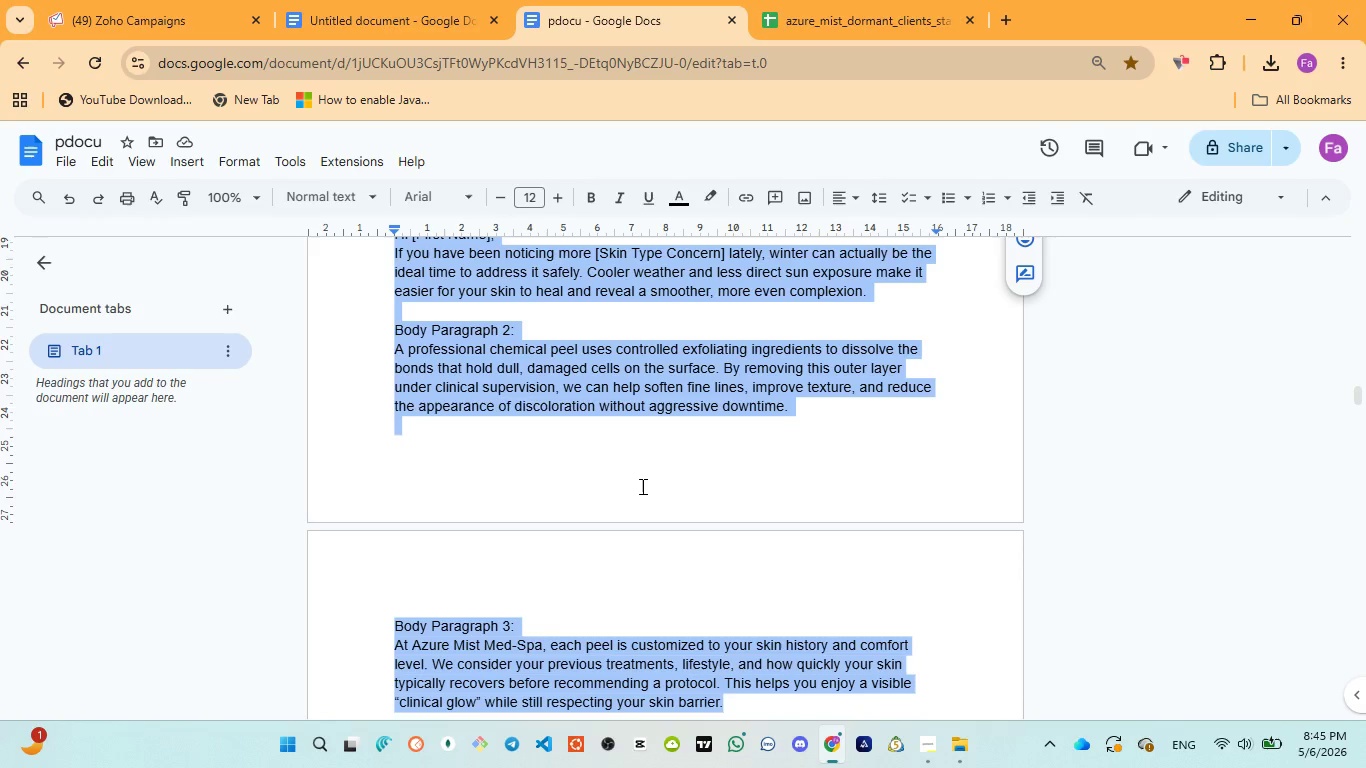 
scroll: coordinate [642, 494], scroll_direction: down, amount: 2.0
 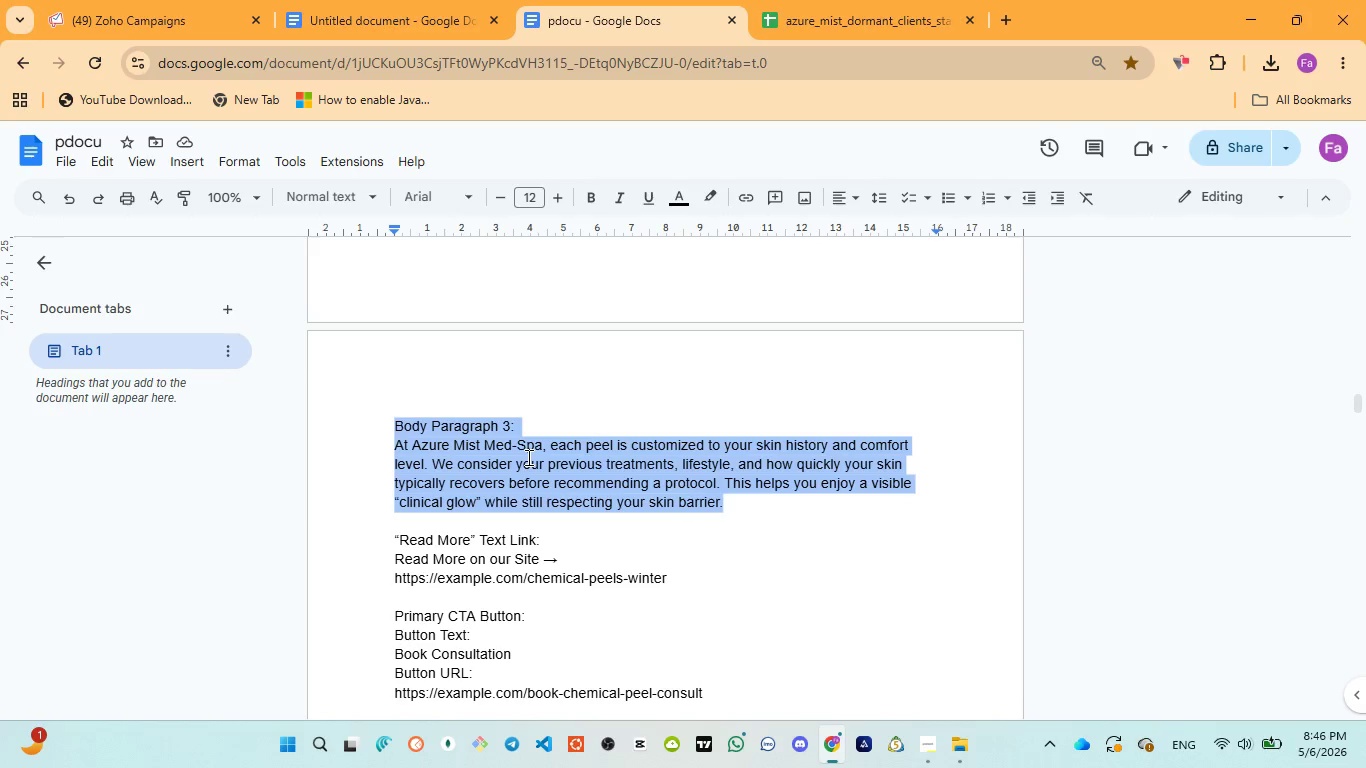 
mouse_move([130, 35])
 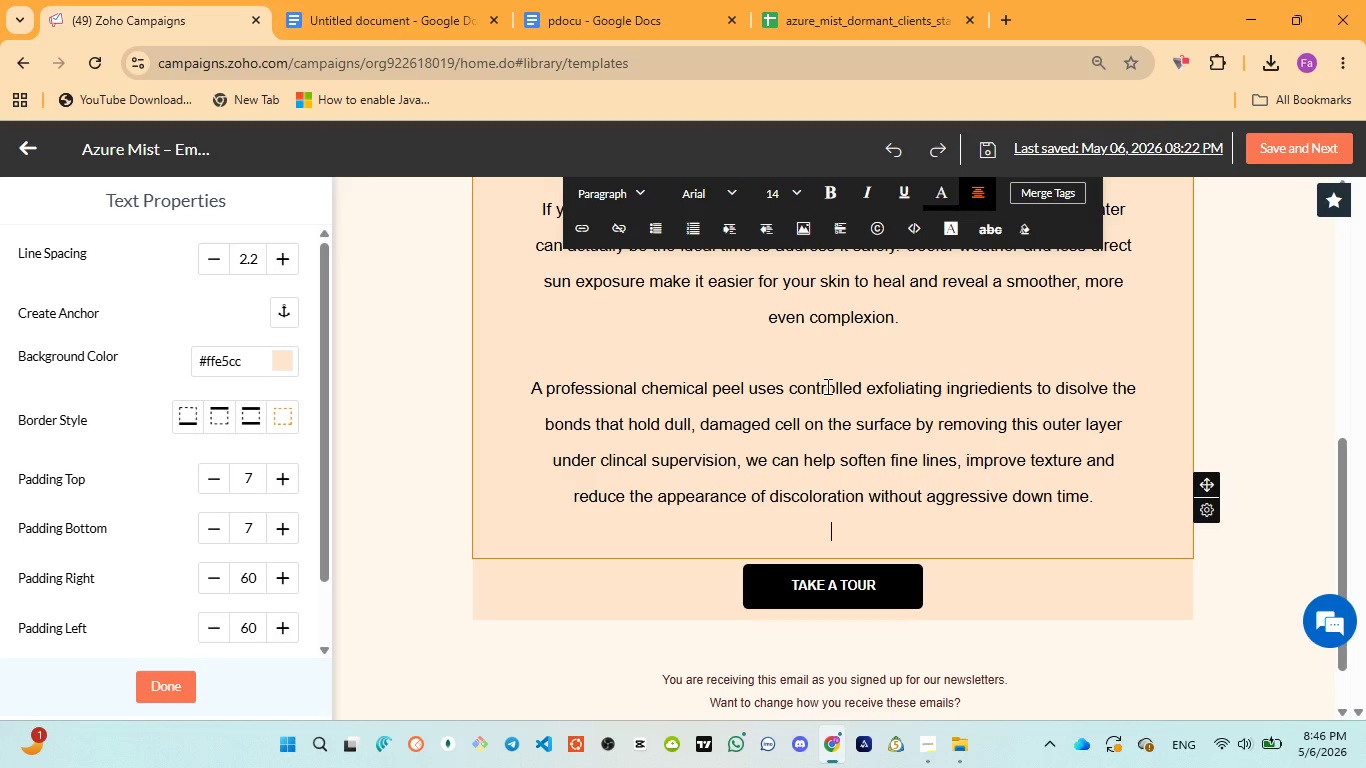 
type(At azur mist )
 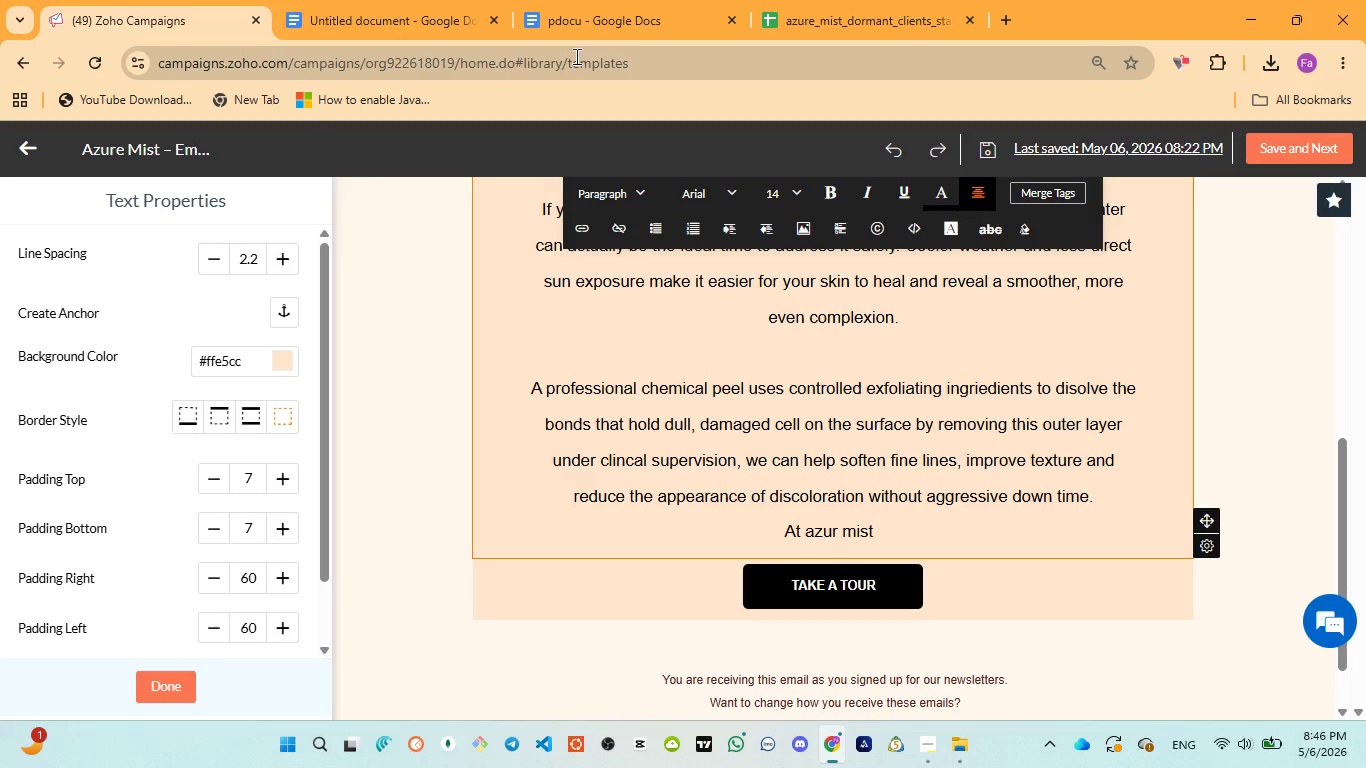 
left_click([571, 11])
 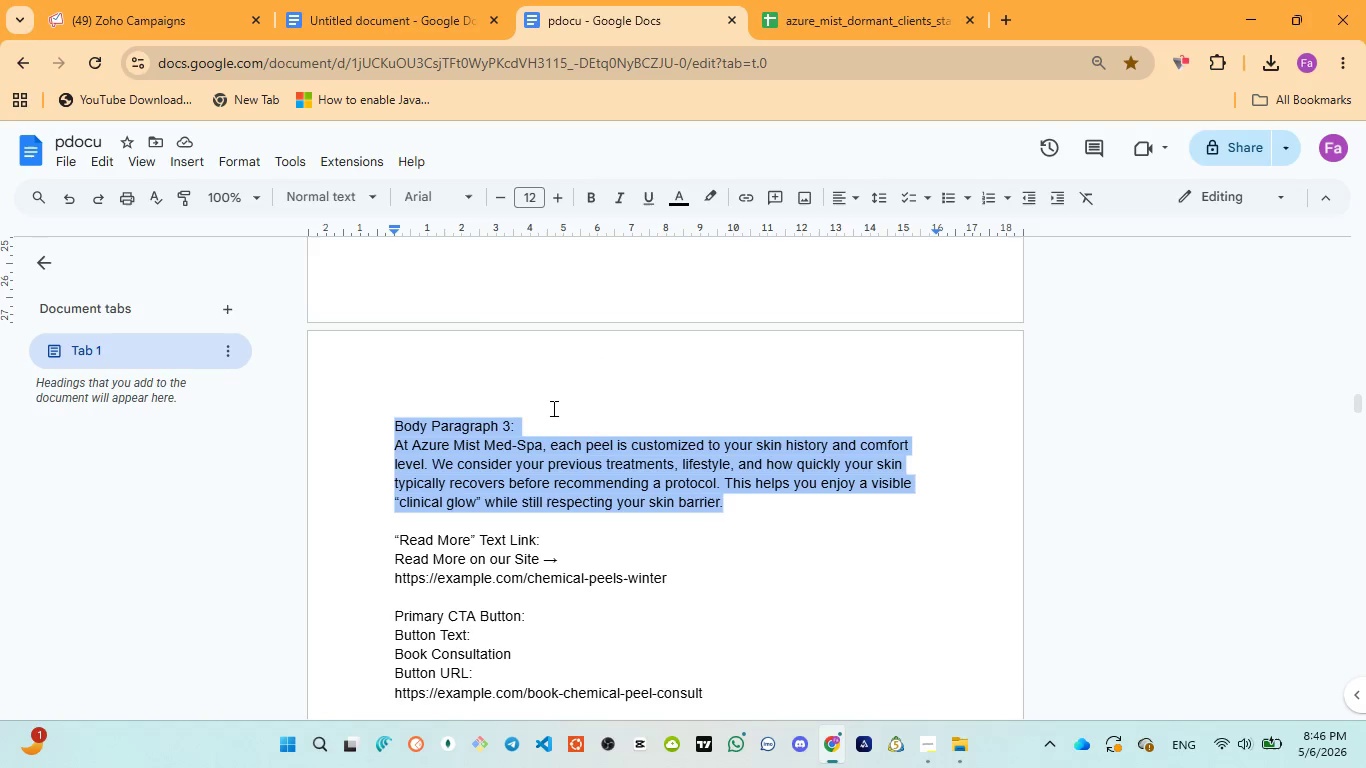 
wait(7.09)
 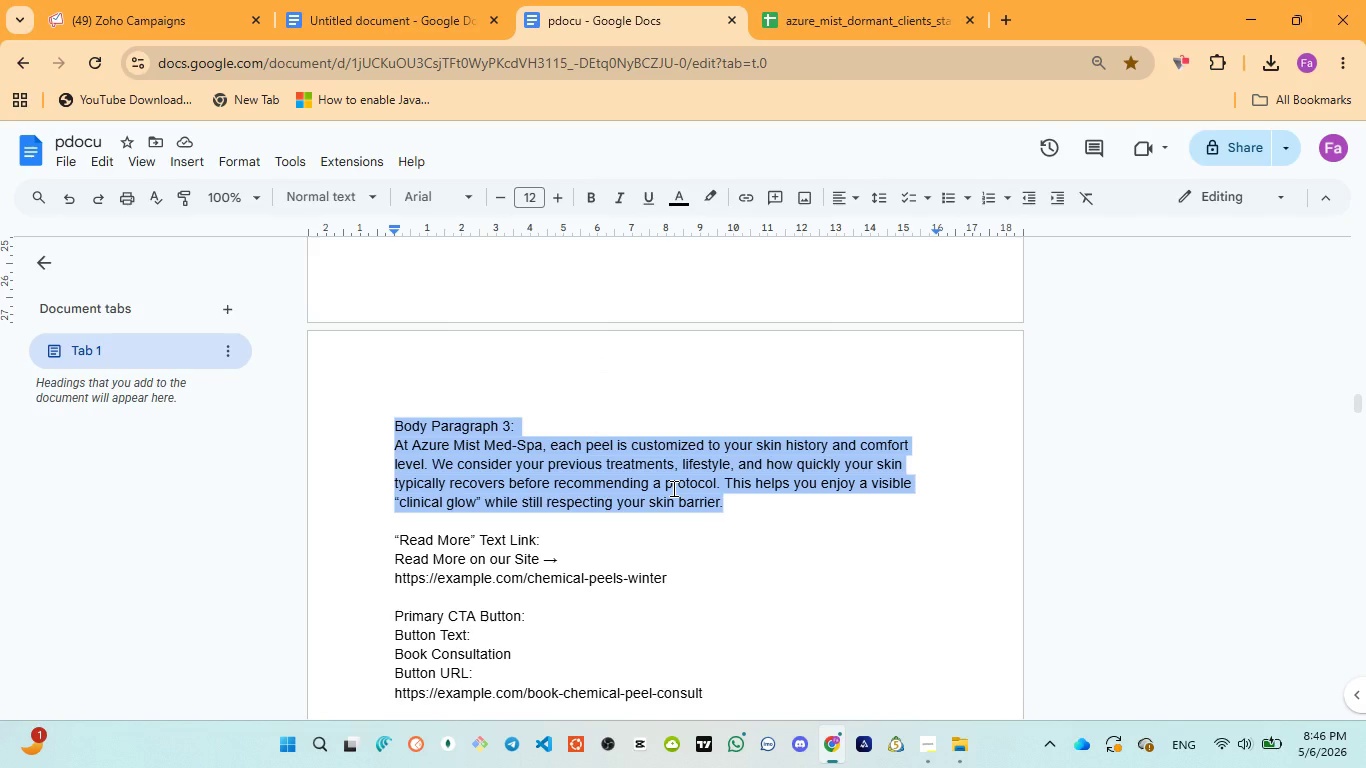 
left_click([170, 41])
 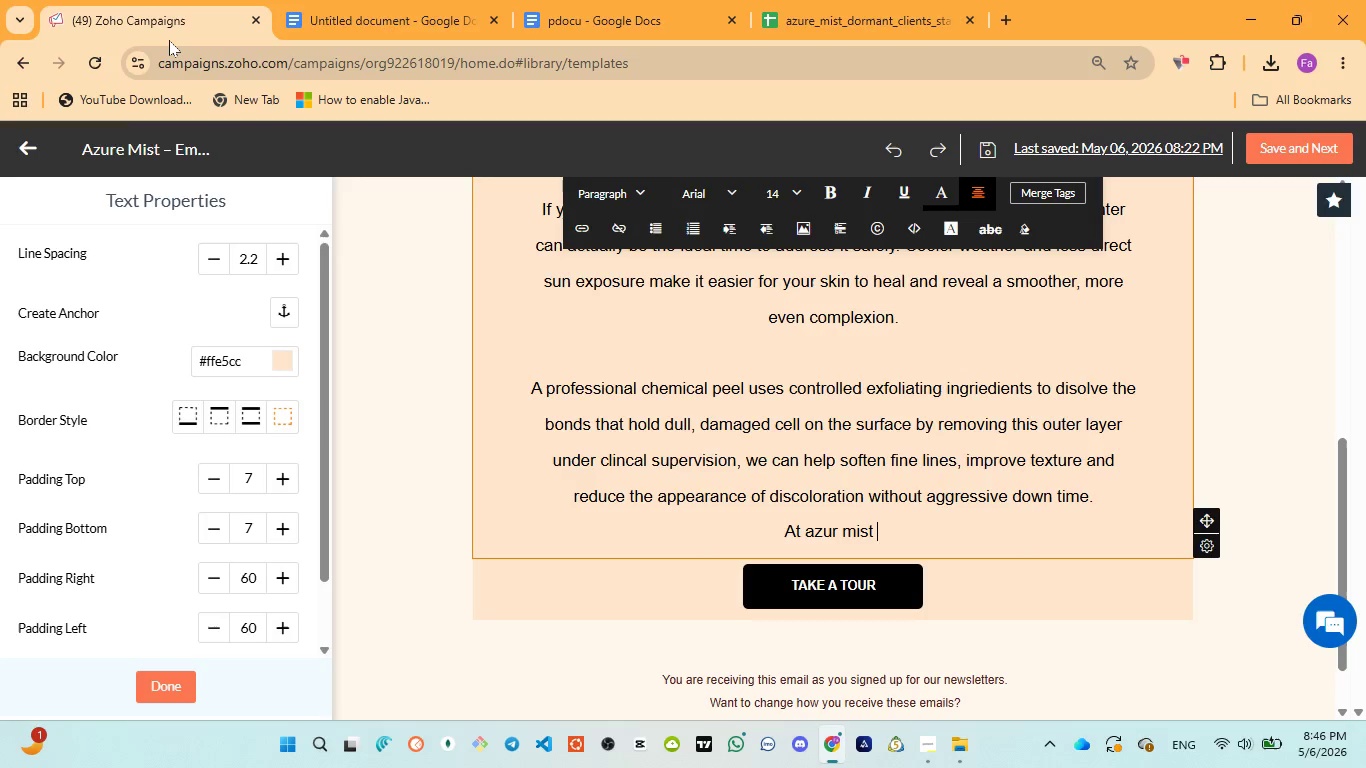 
double_click([169, 40])
 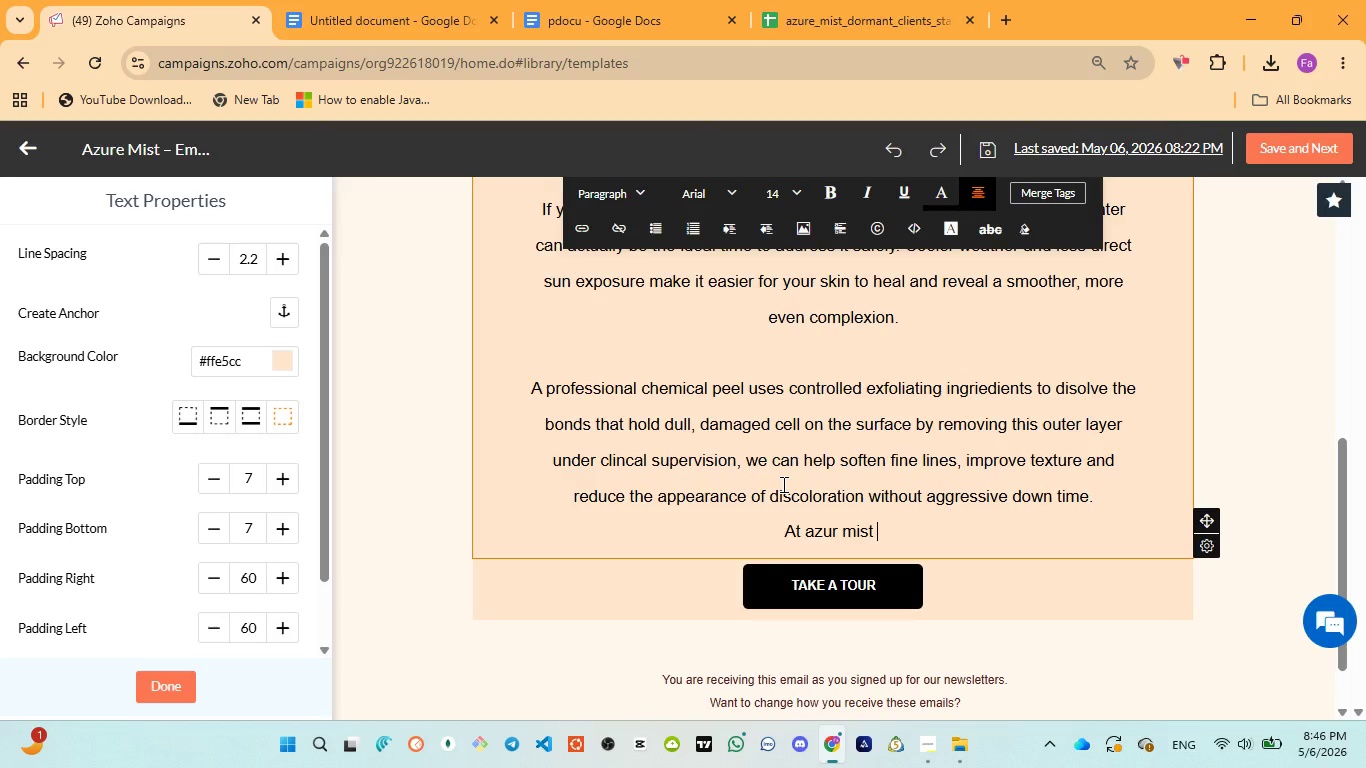 
type(mid- )
key(Backspace)
type(spa )
key(Backspace)
type(, )
 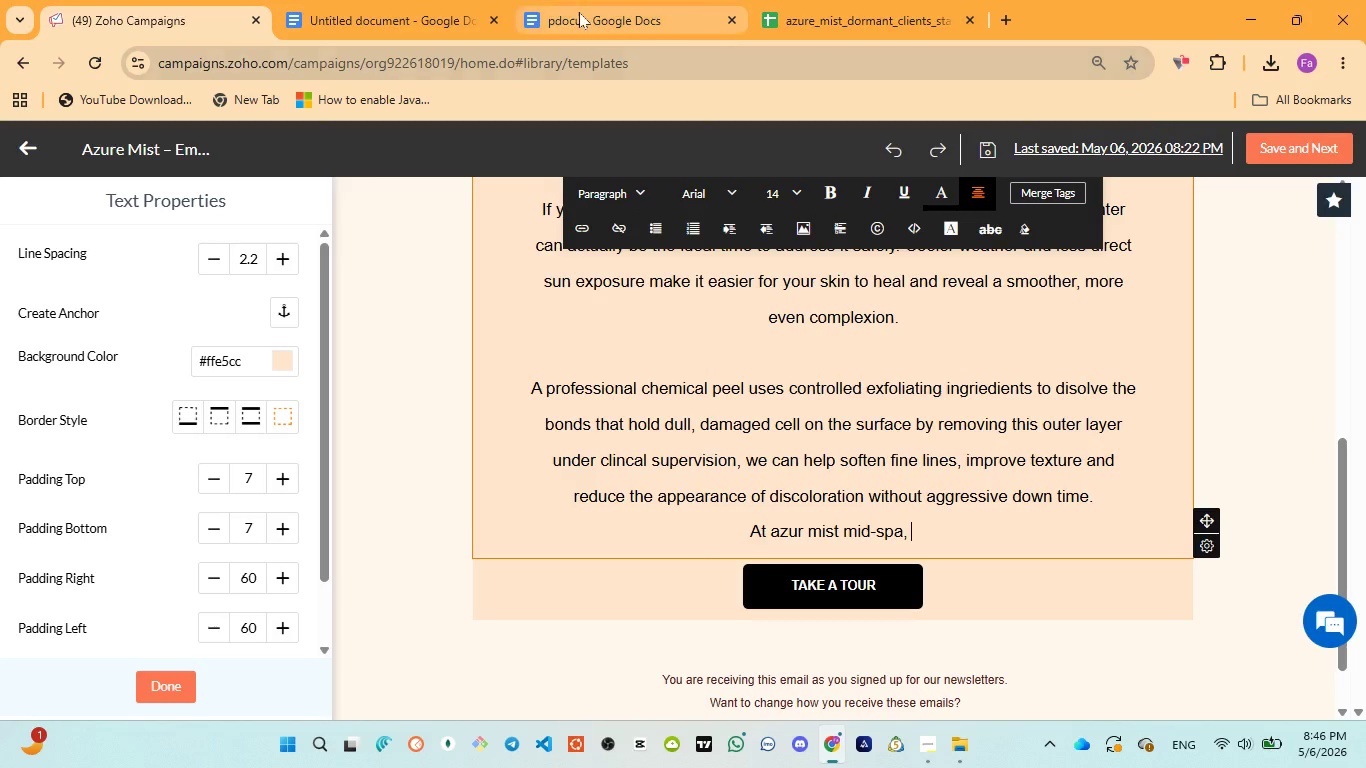 
left_click([579, 12])
 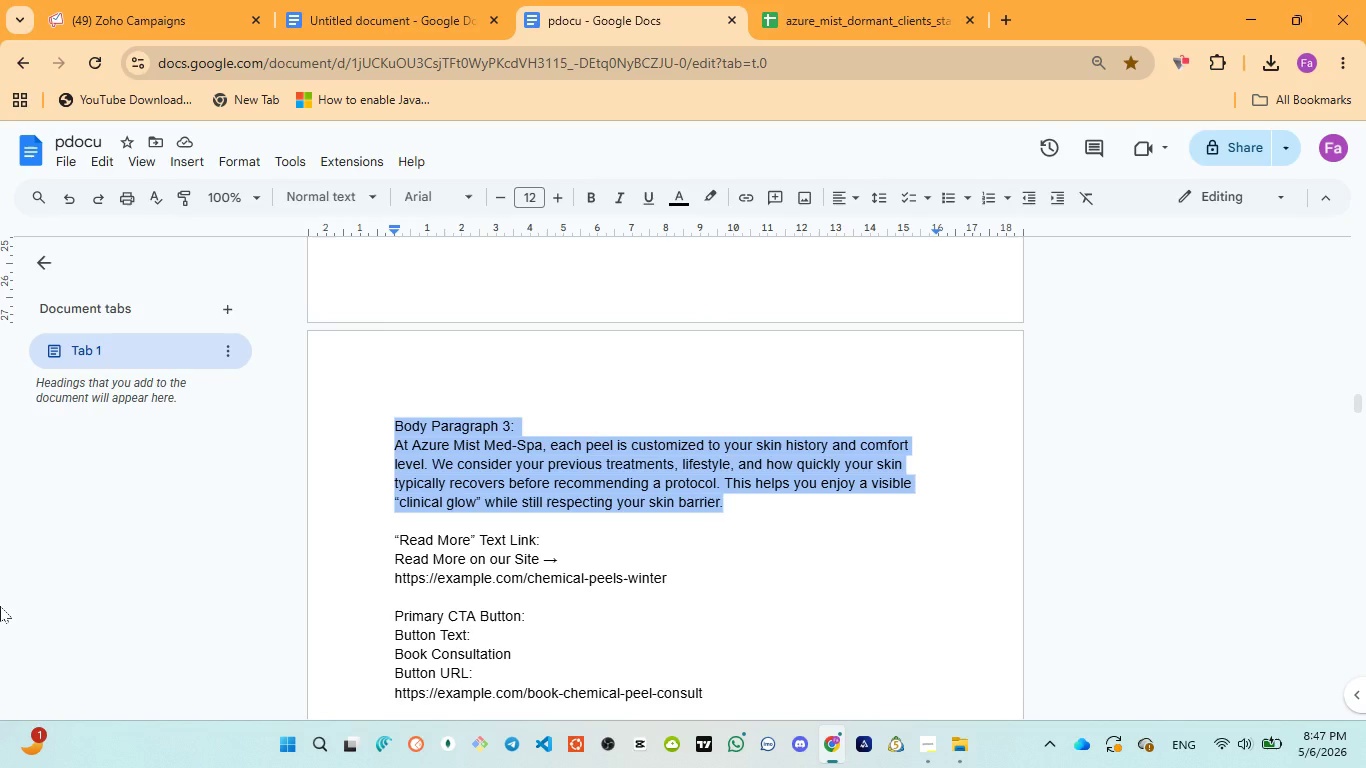 
wait(78.06)
 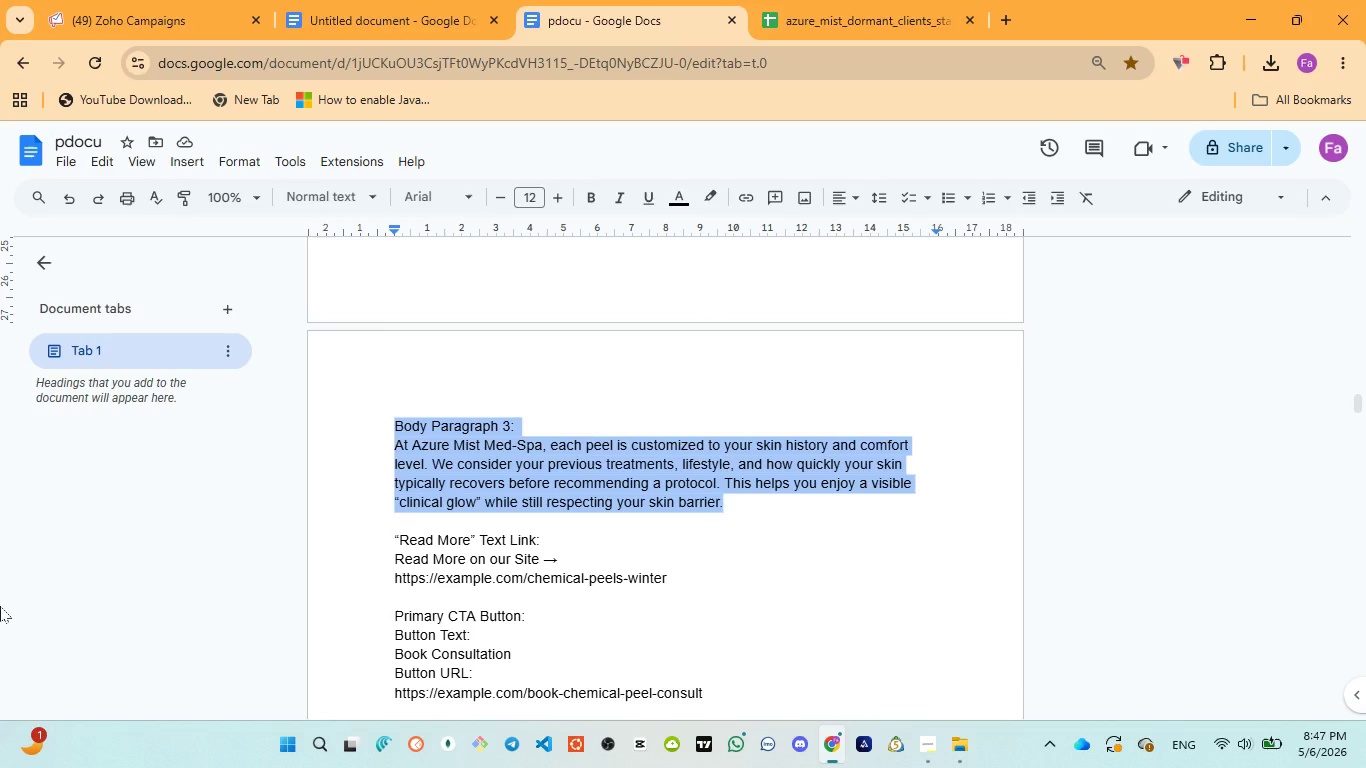 
left_click([160, 10])
 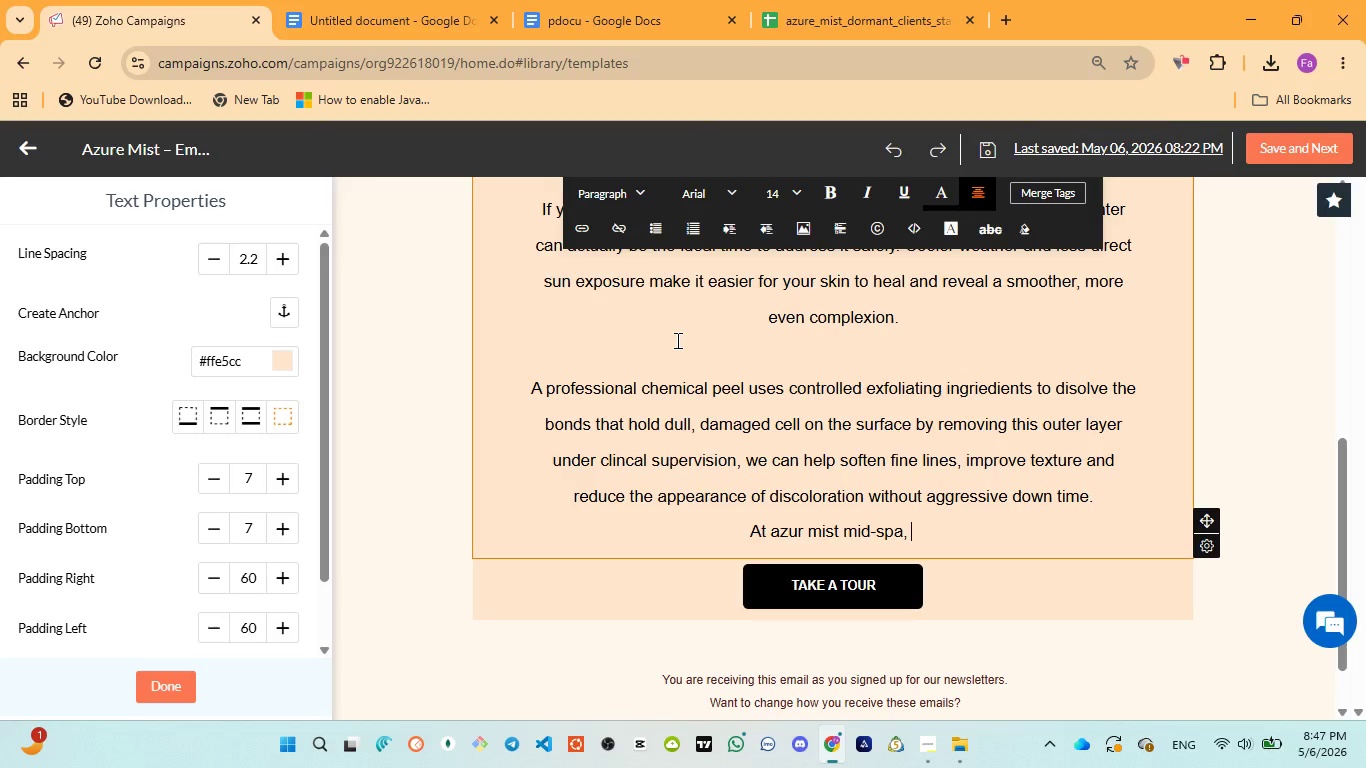 
type(each peel is customi)
 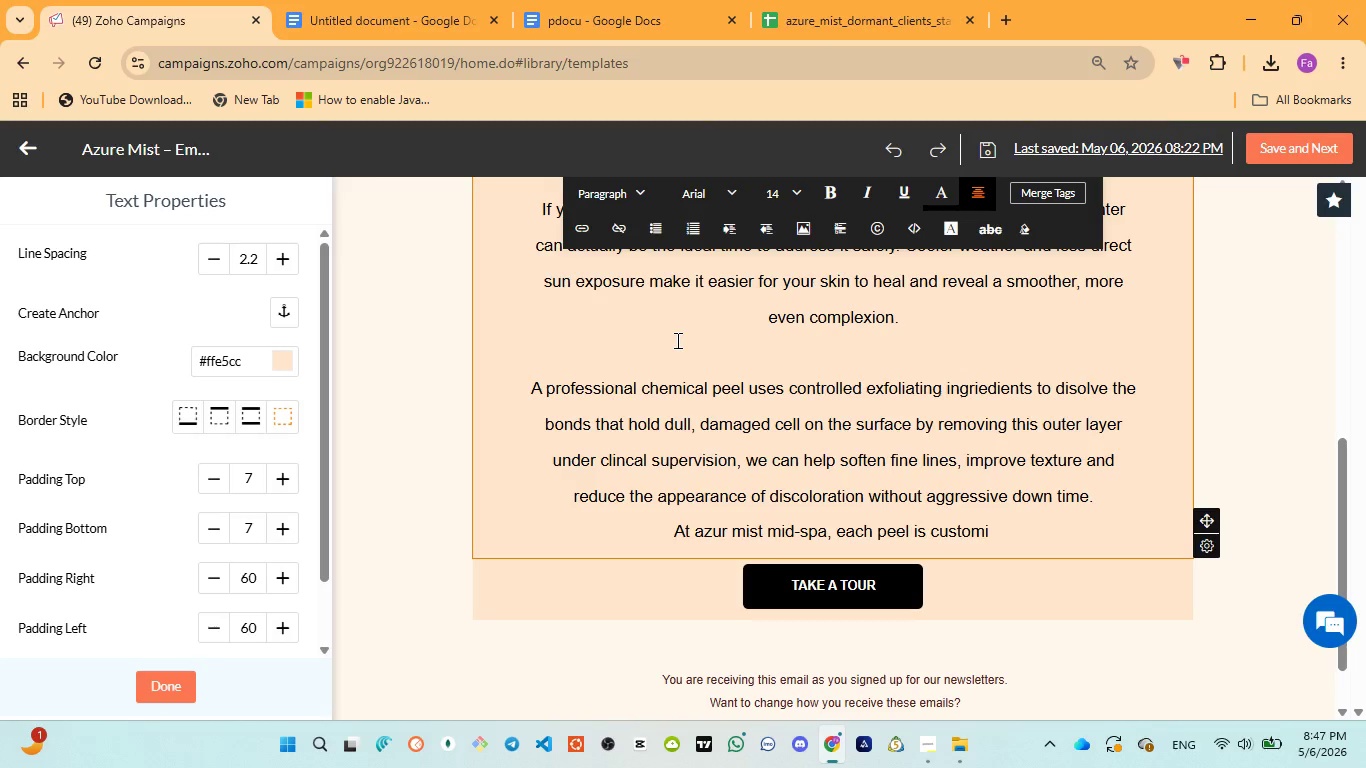 
type(zd )
key(Backspace)
key(Backspace)
type(ed )
 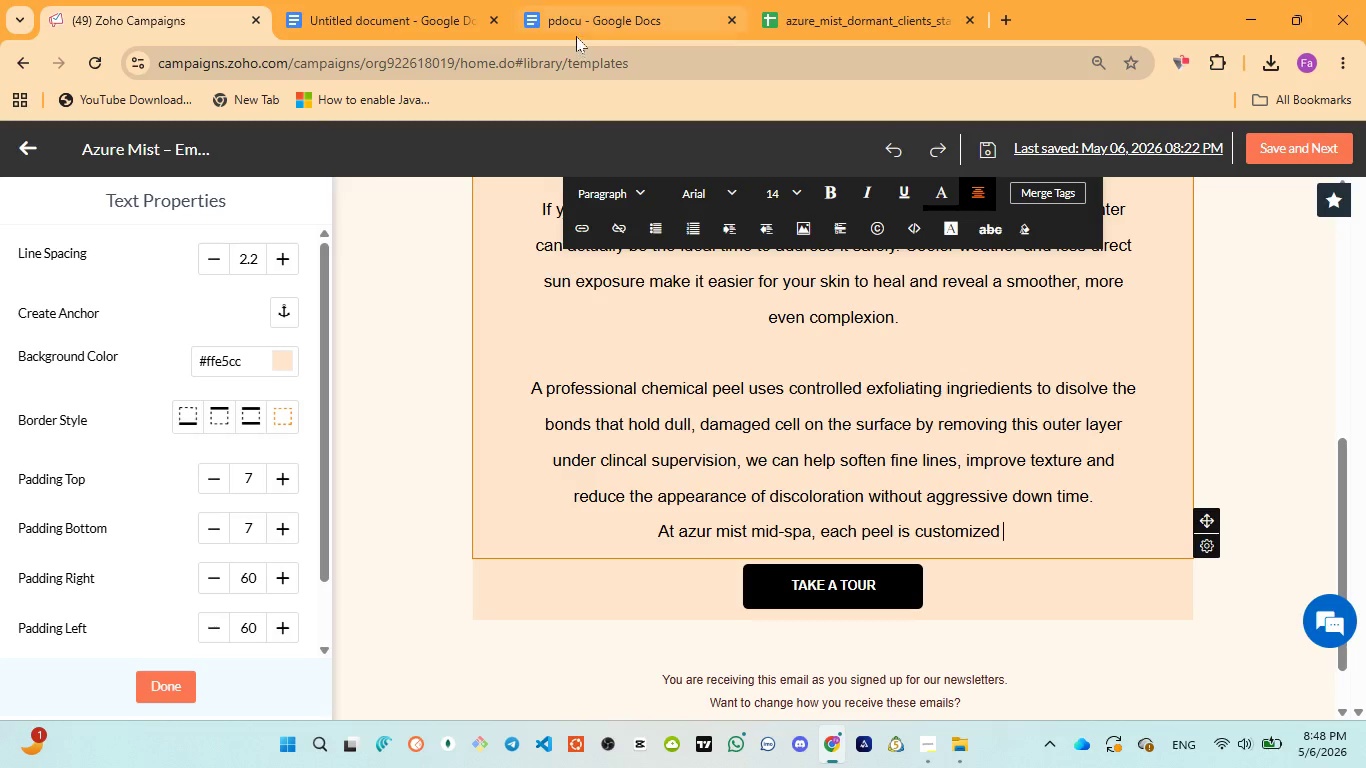 
left_click([578, 23])
 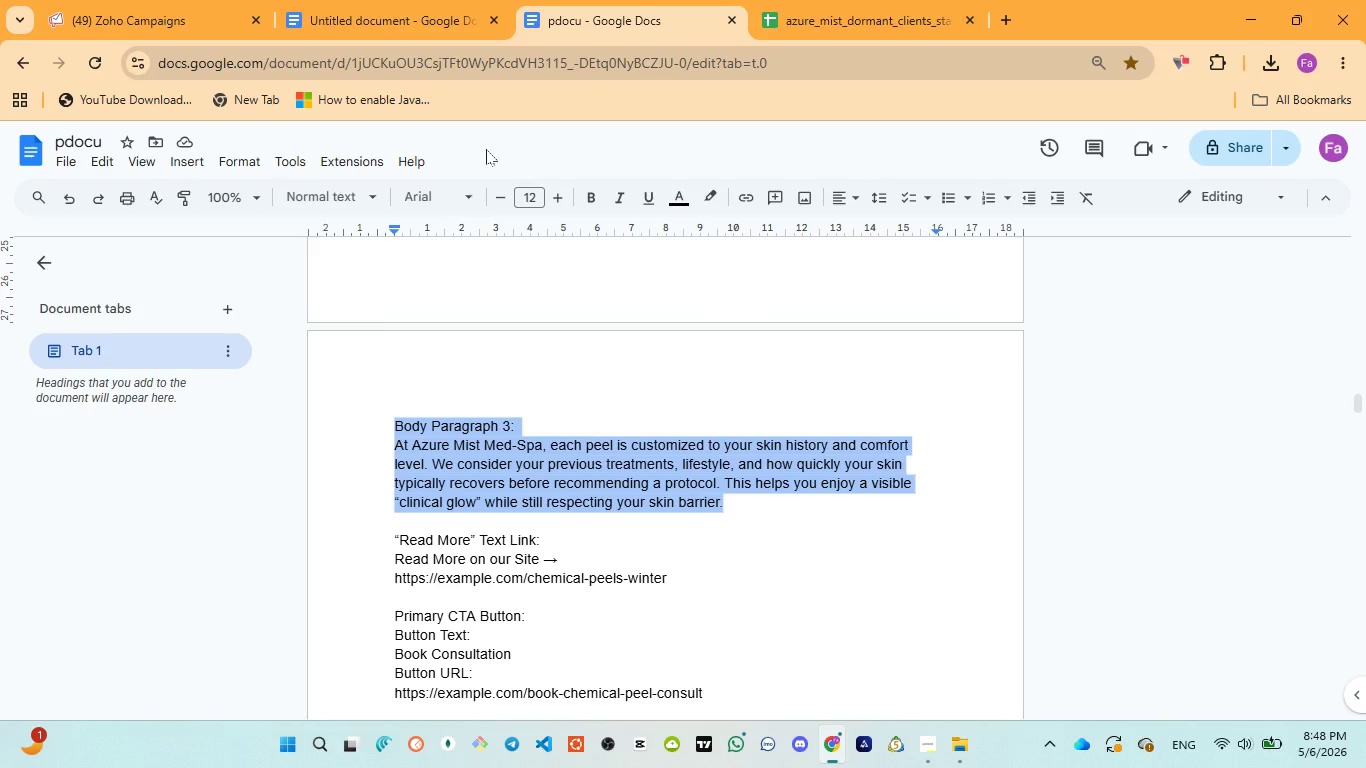 
wait(5.17)
 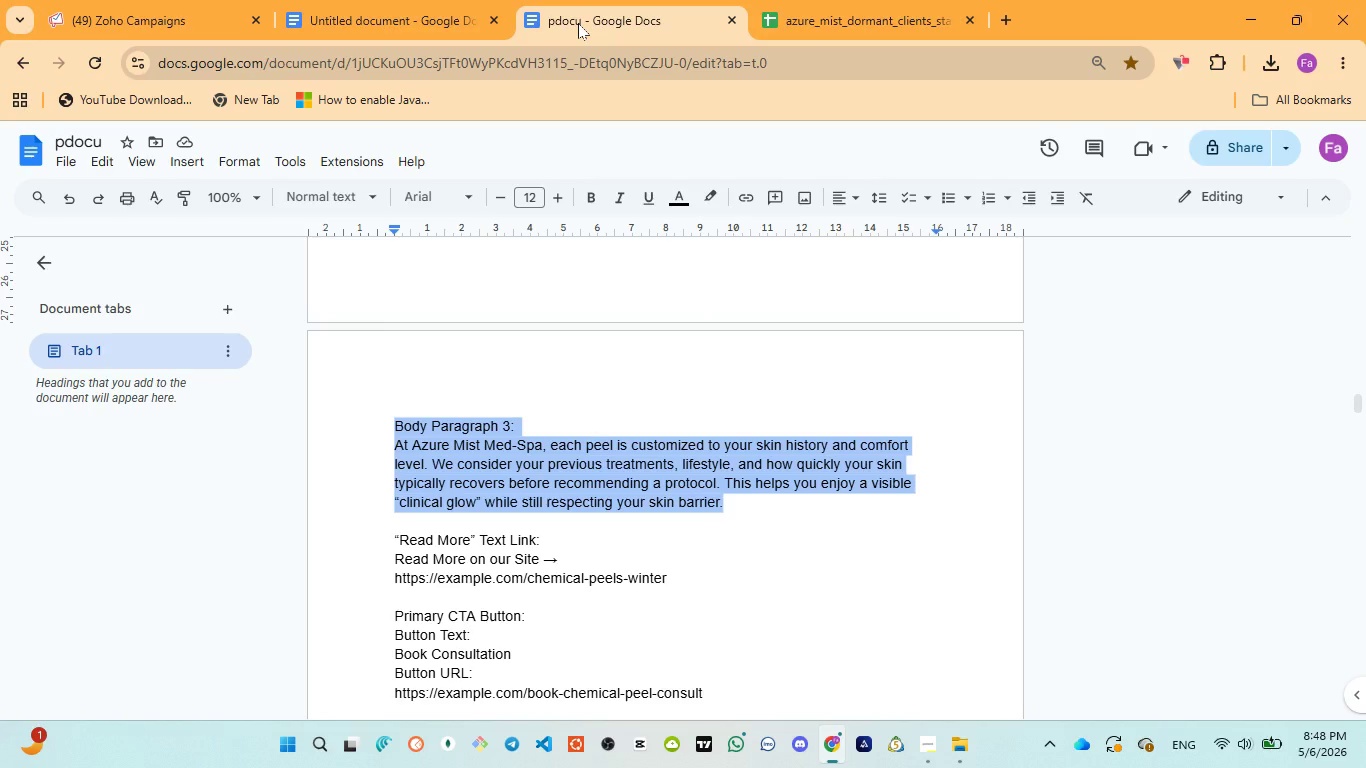 
left_click([162, 16])
 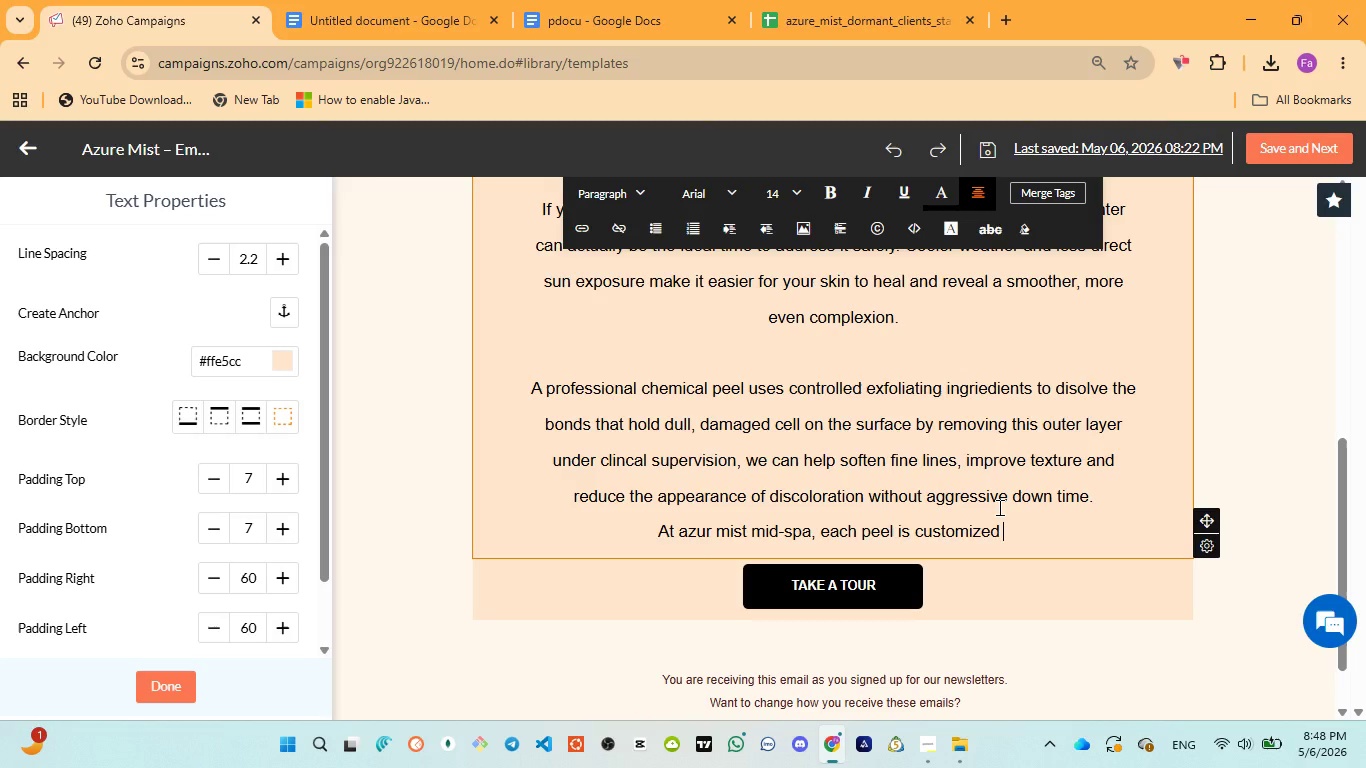 
type(to your skin ho)
key(Backspace)
type(istory )
 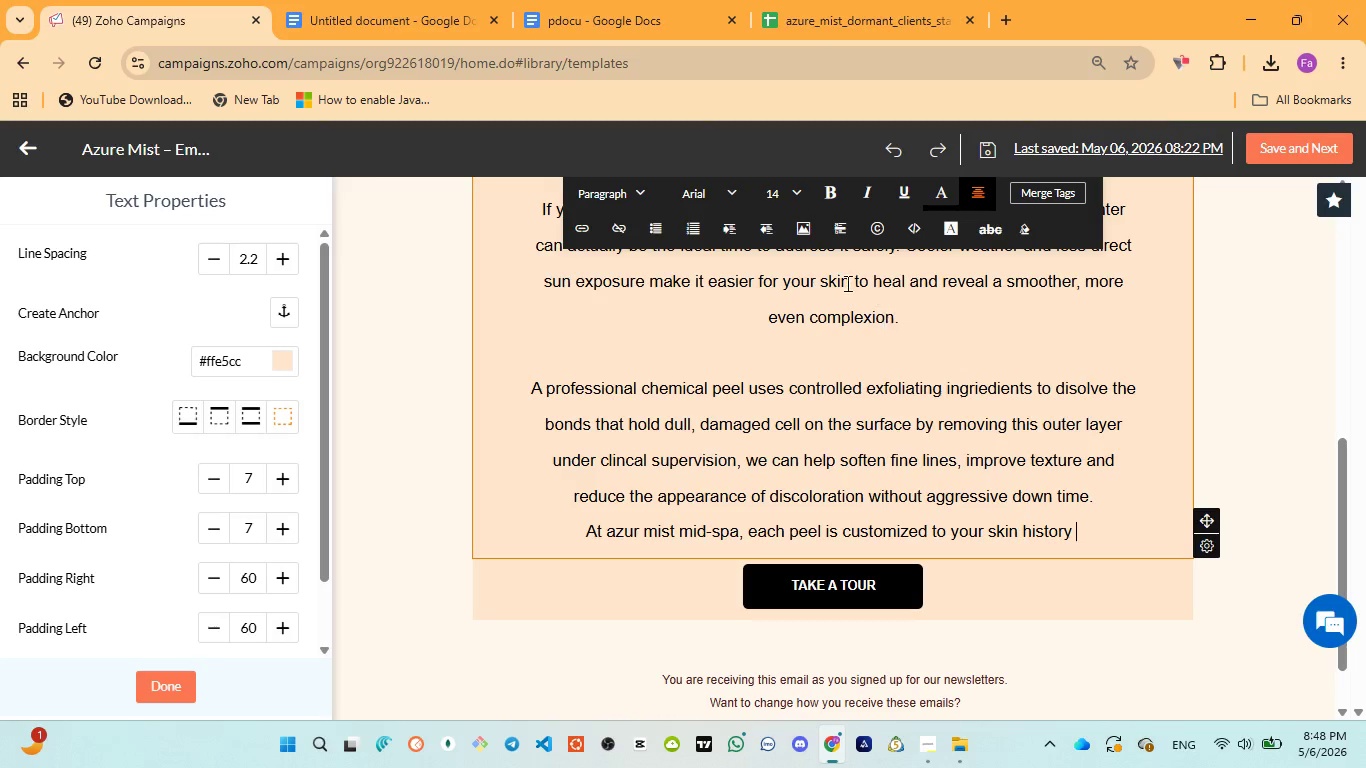 
left_click([576, 36])
 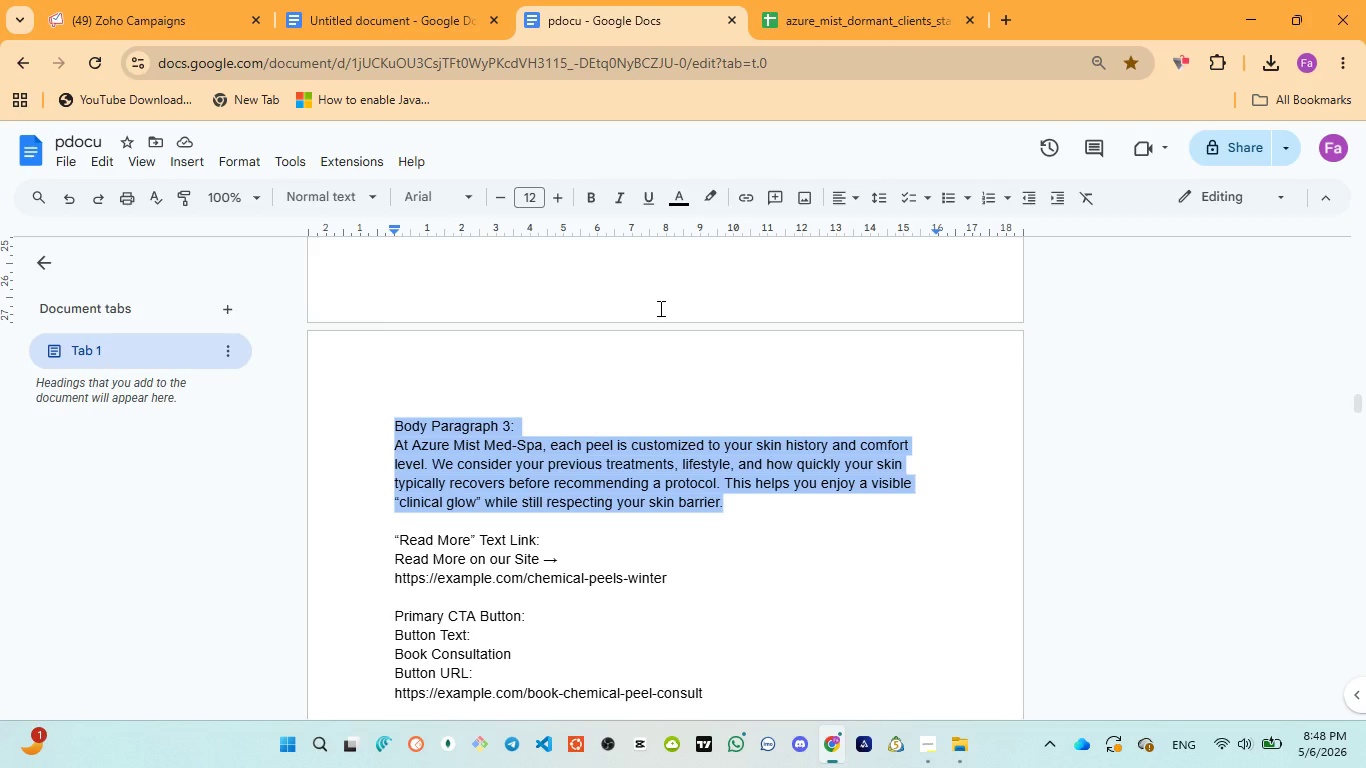 
wait(5.17)
 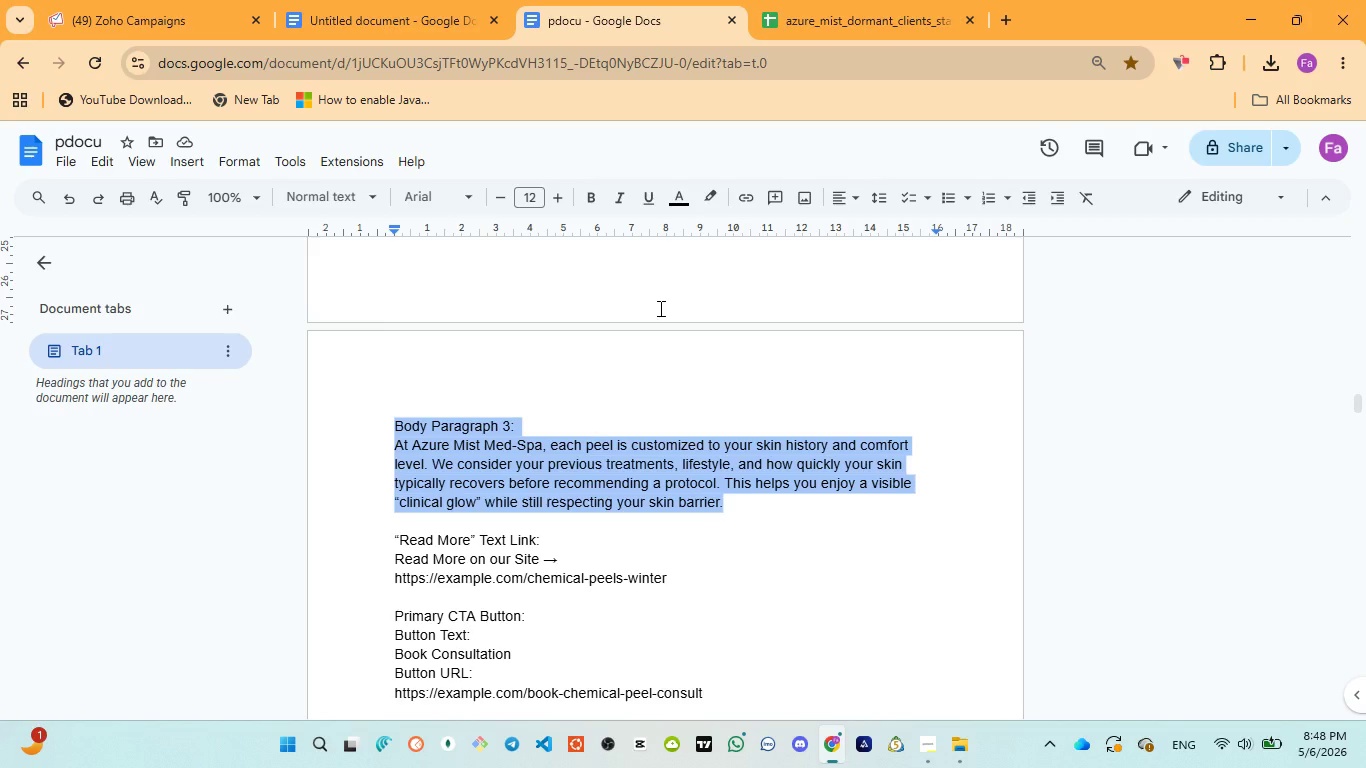 
left_click([151, 17])
 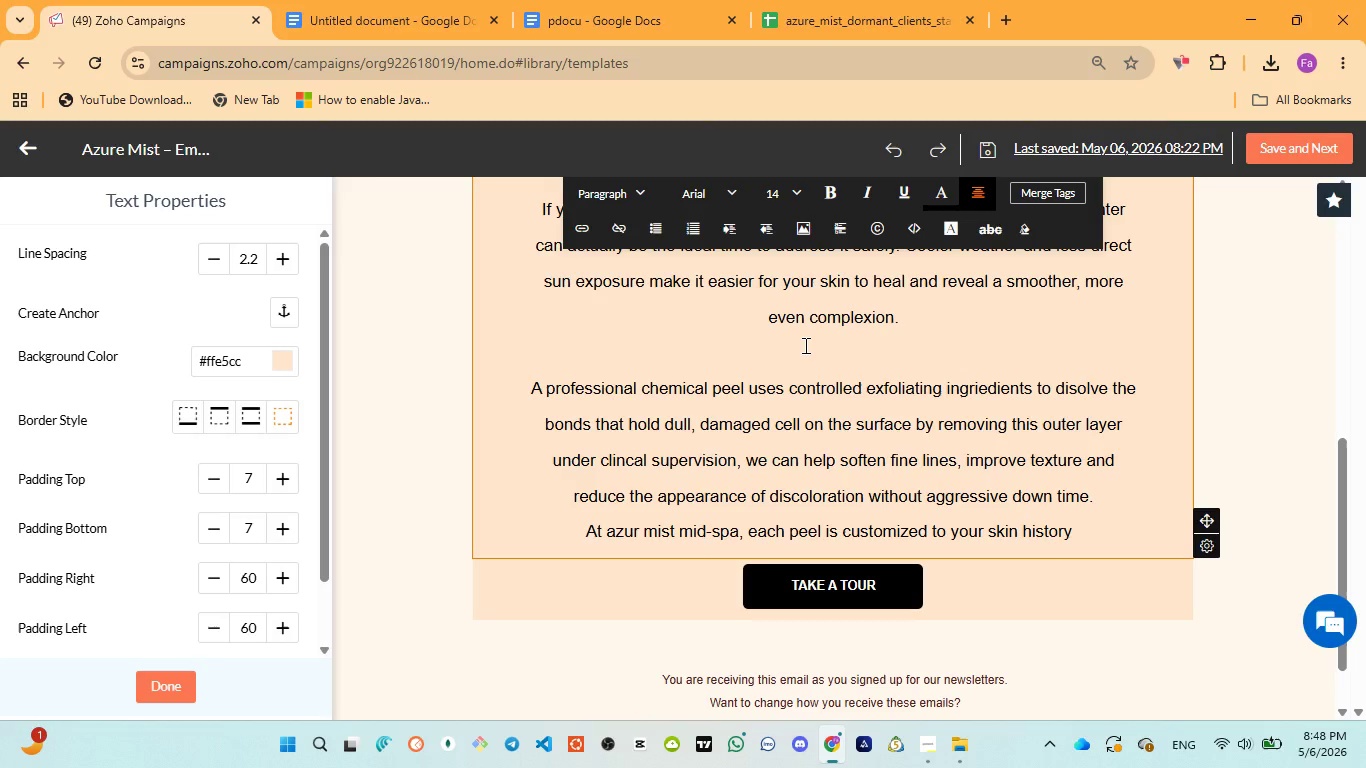 
type(and confort )
 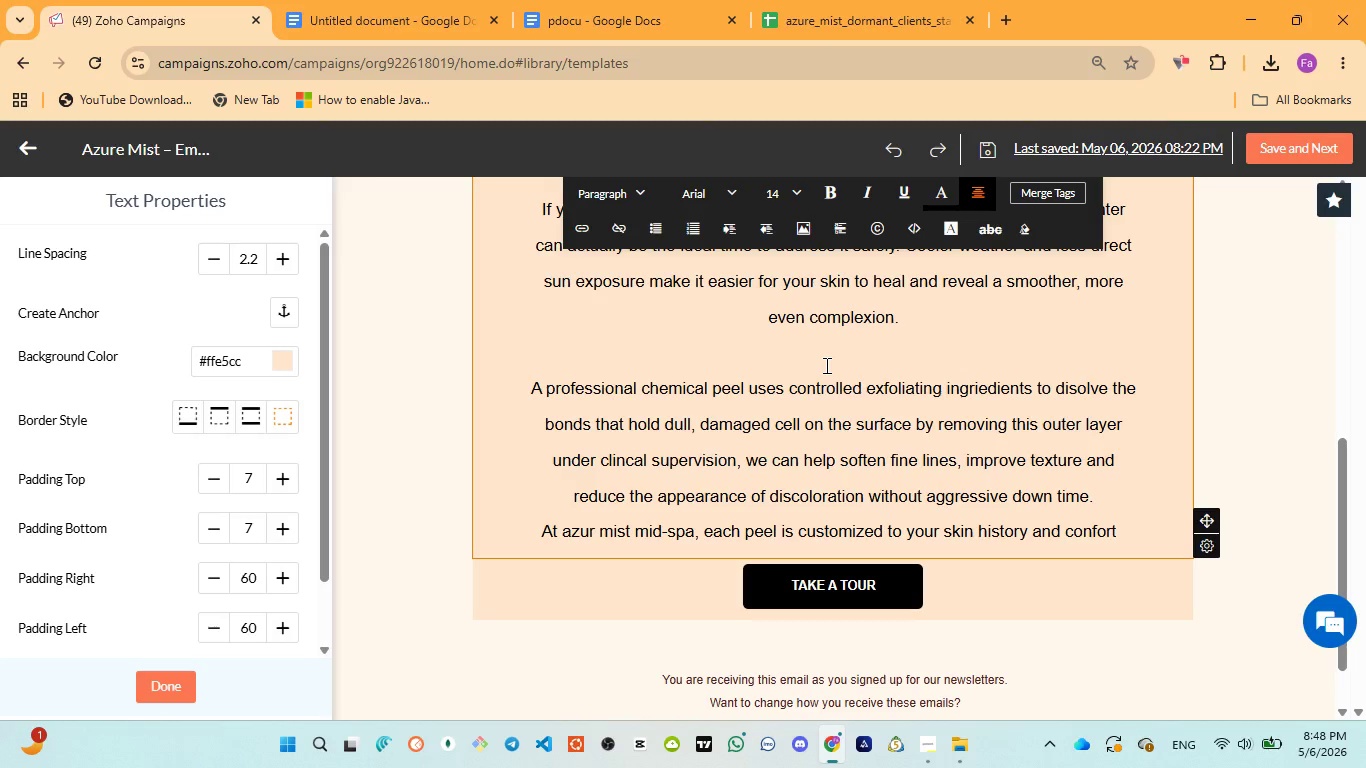 
left_click([627, 16])
 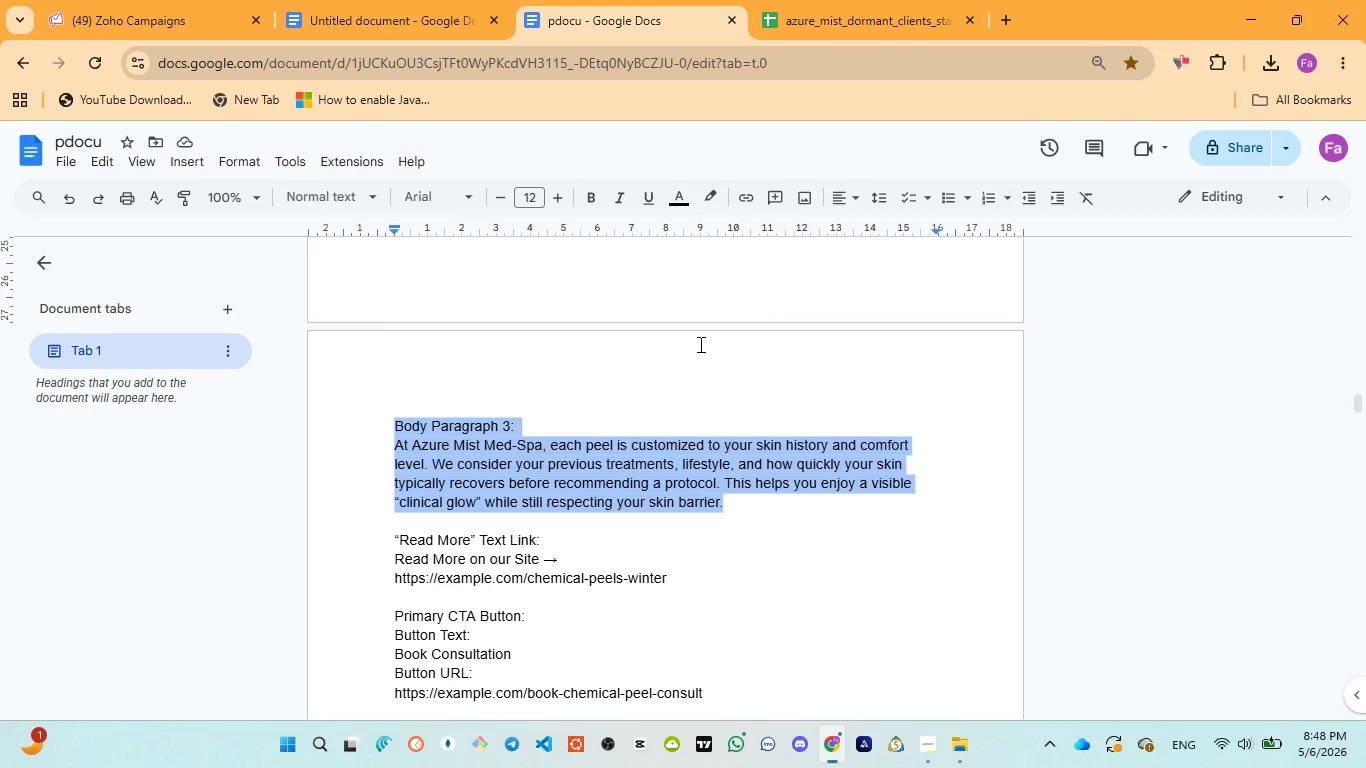 
wait(7.83)
 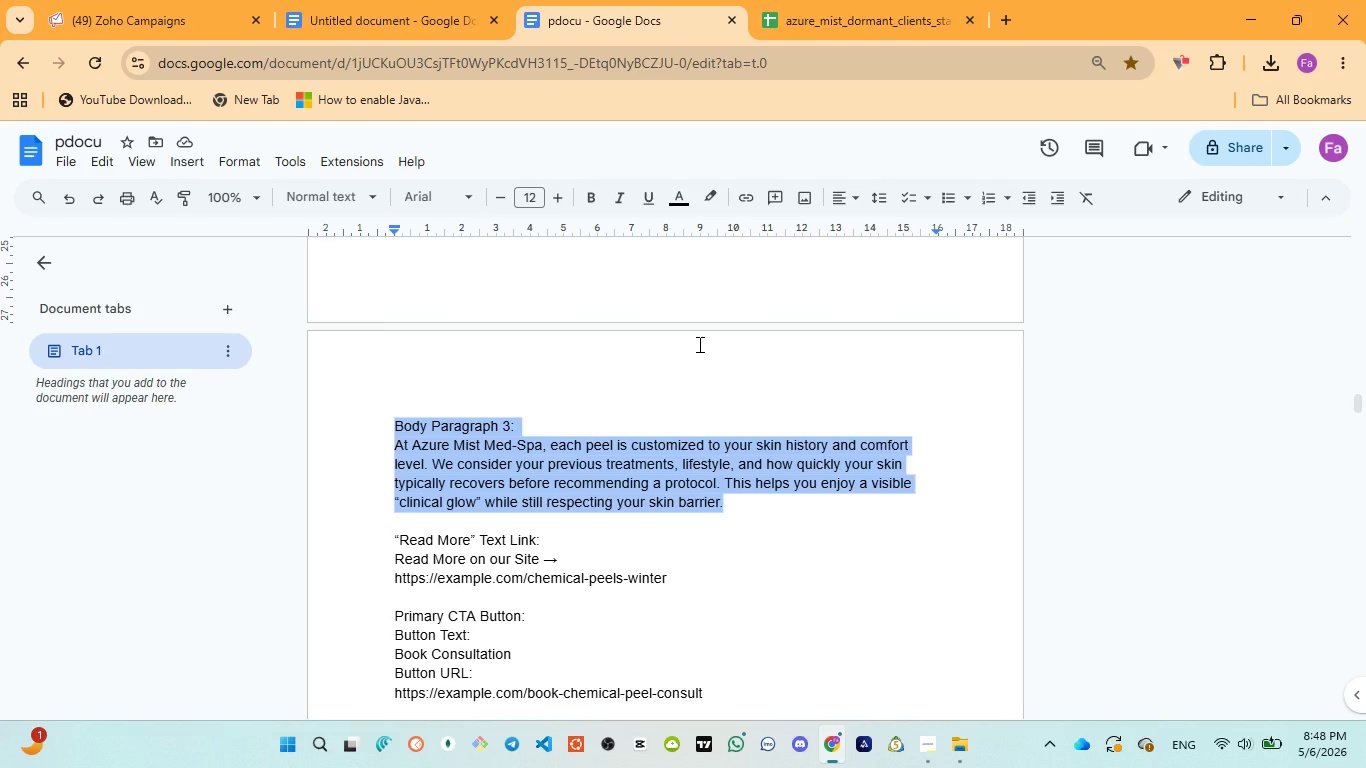 
left_click([116, 10])
 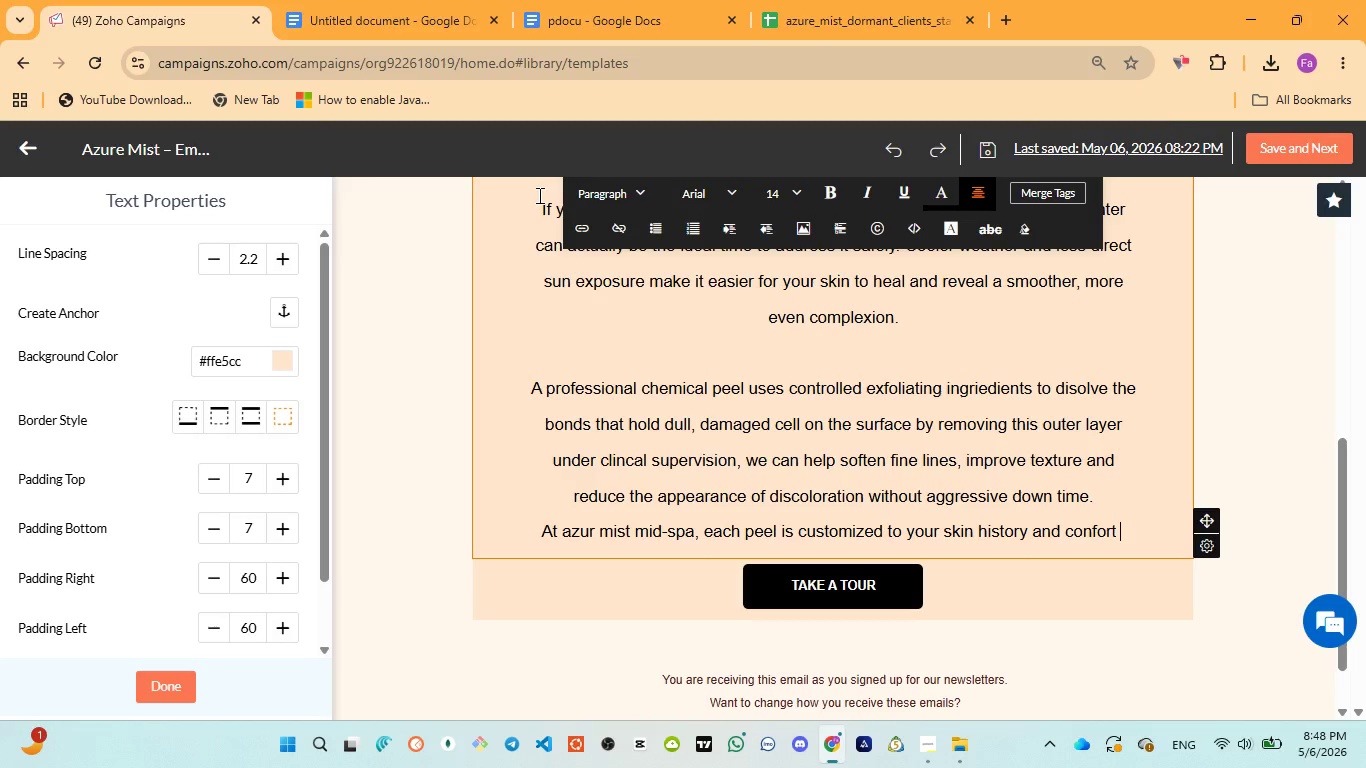 
type(level, we consider )
 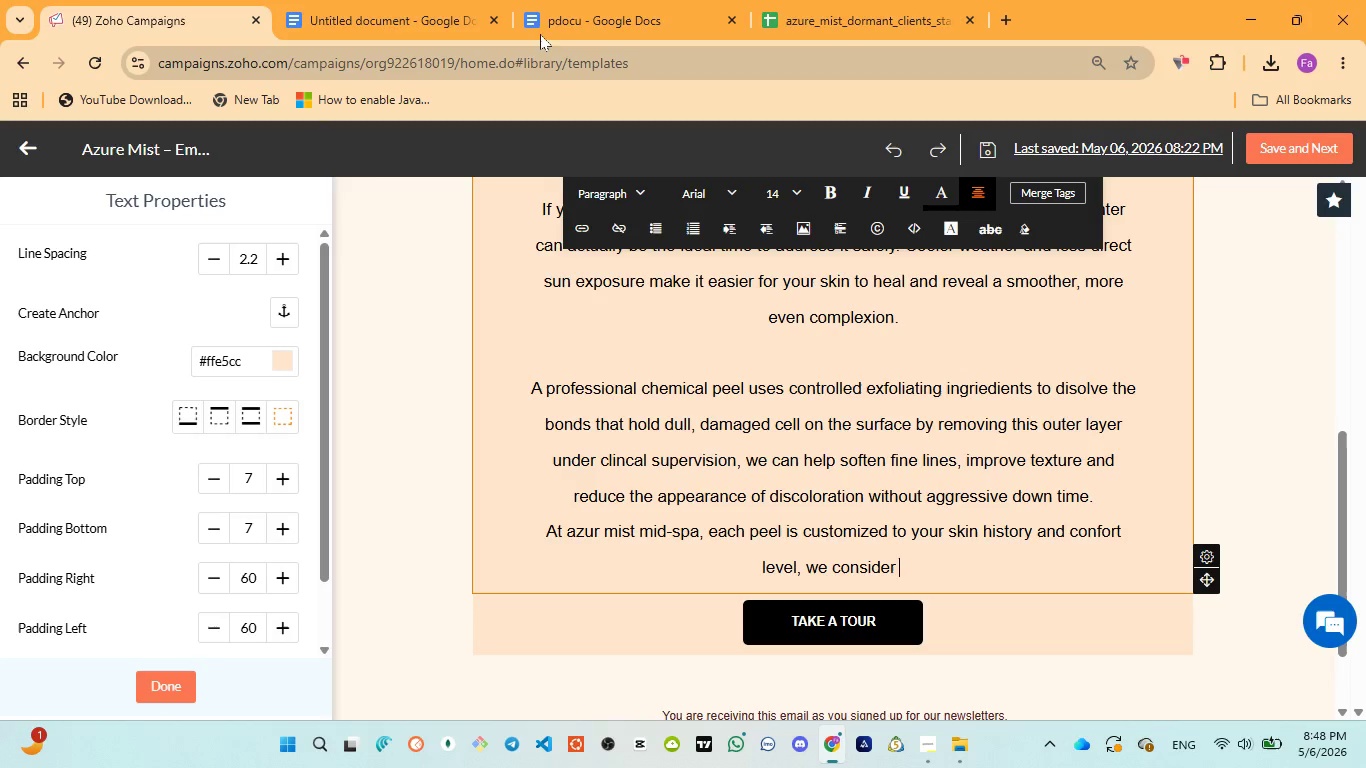 
left_click([567, 0])
 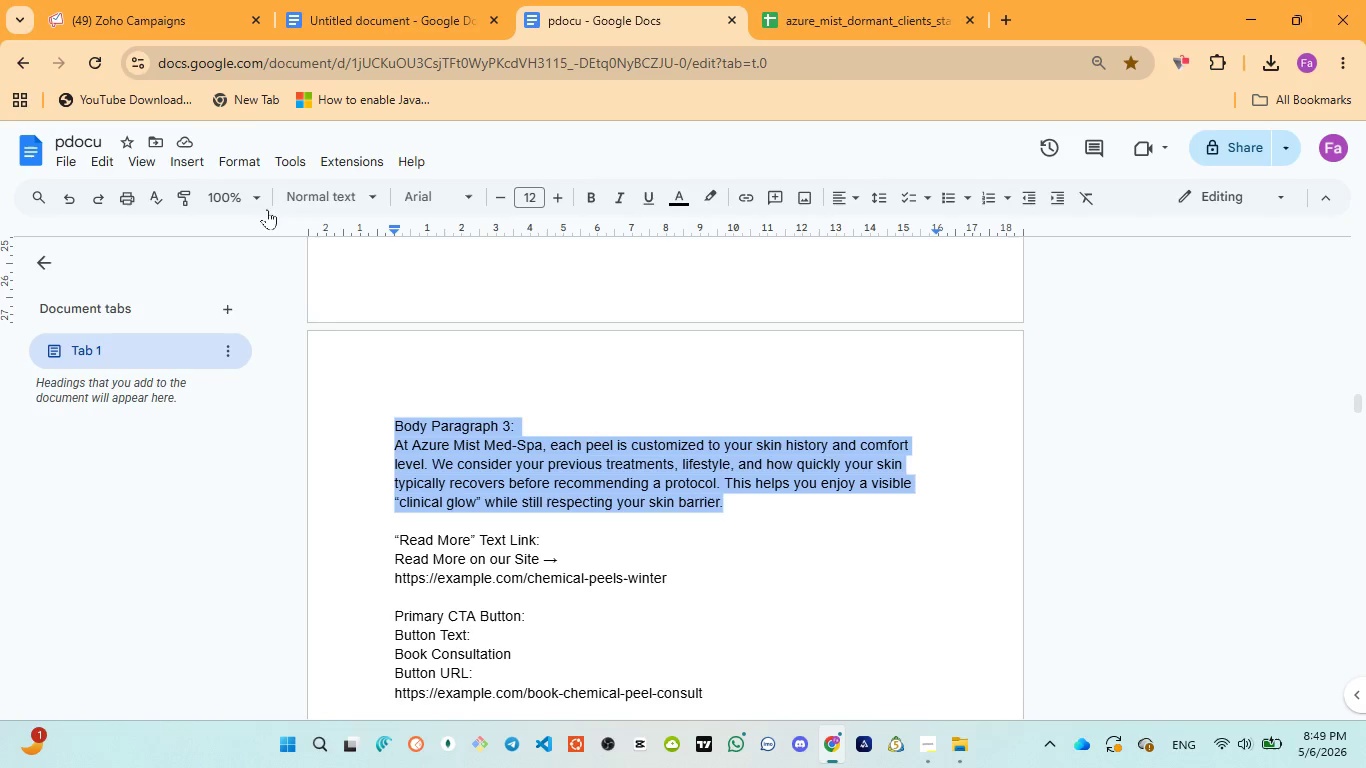 
left_click([170, 22])
 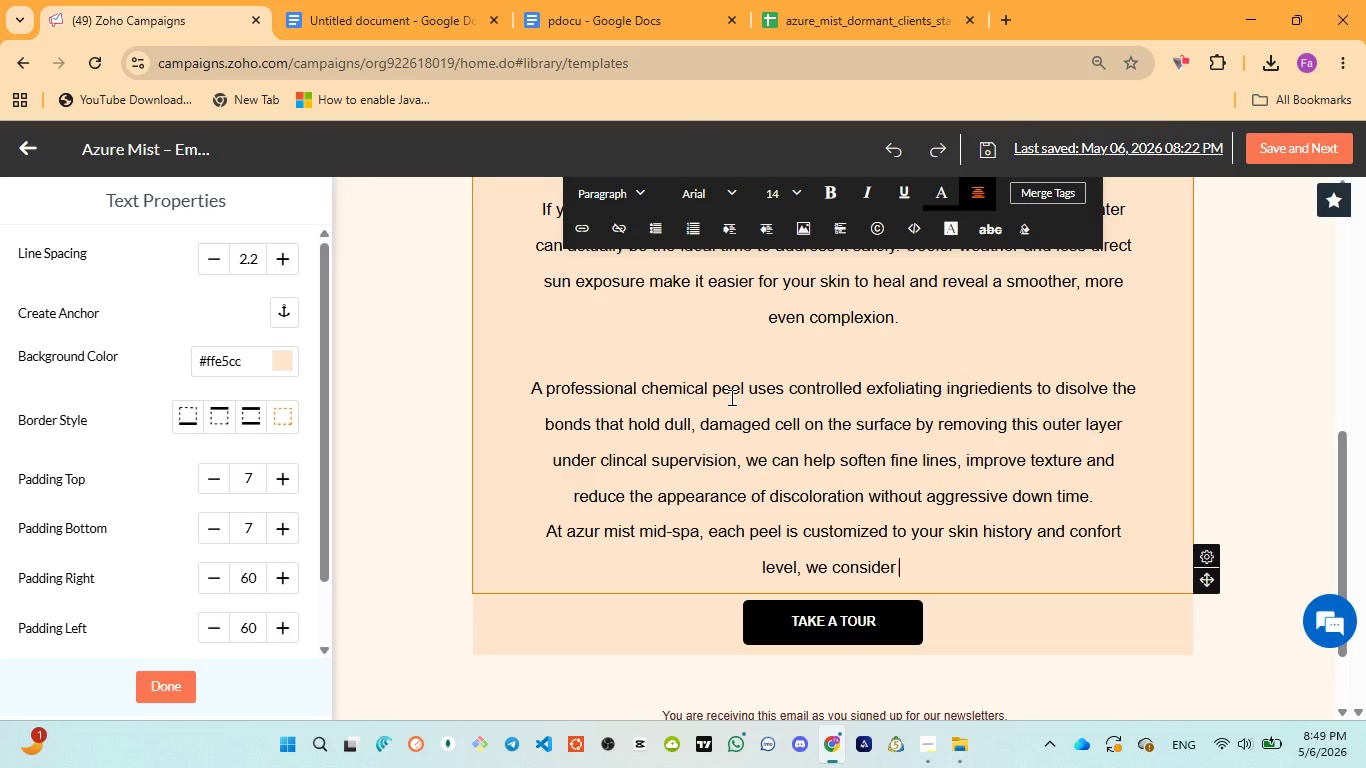 
type(your previous treatments )
 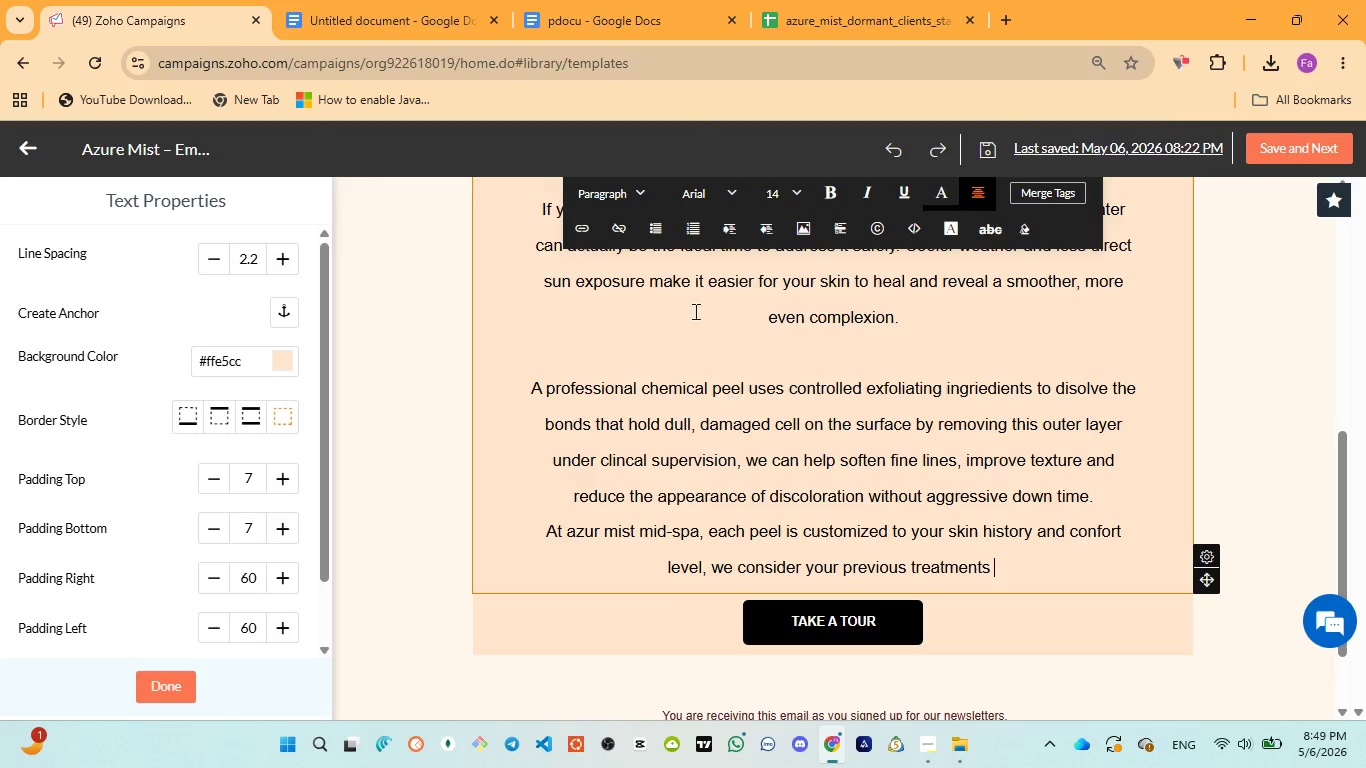 
left_click([599, 9])
 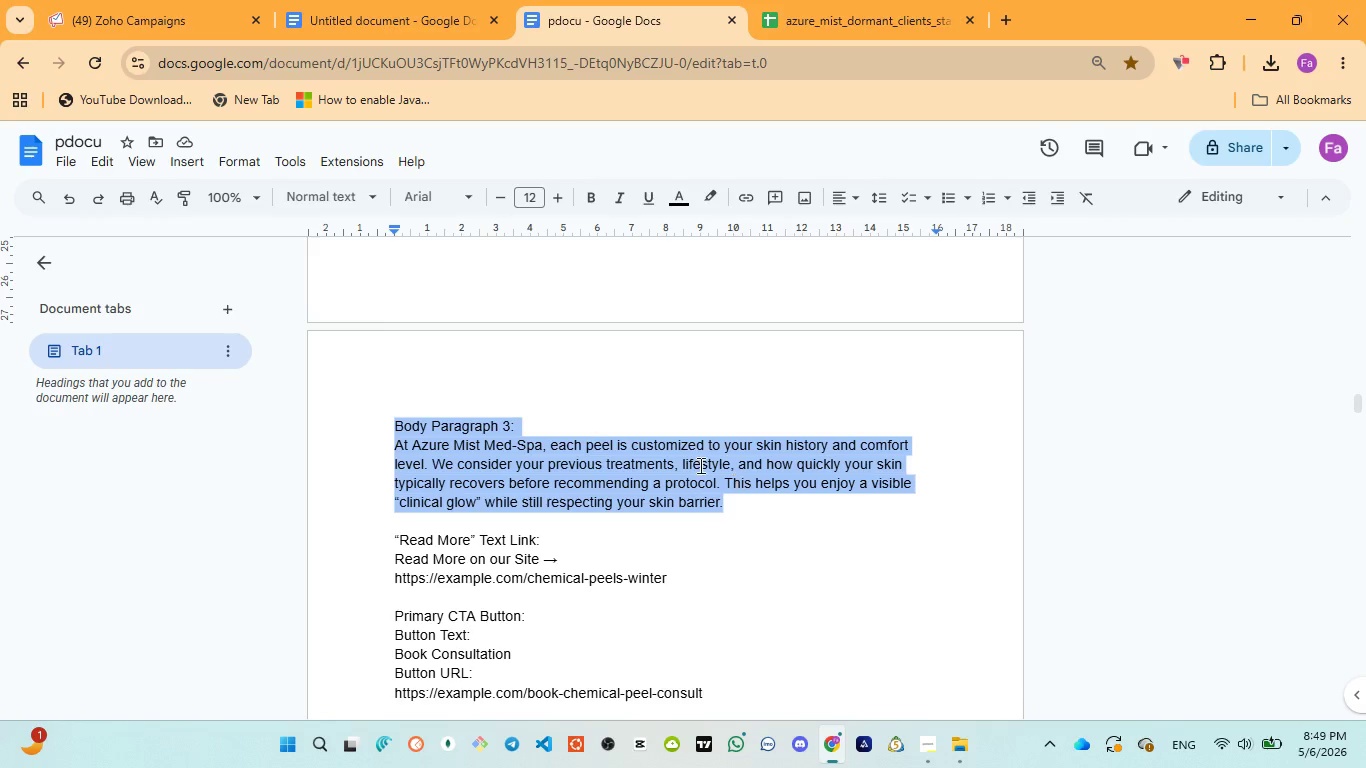 
wait(6.02)
 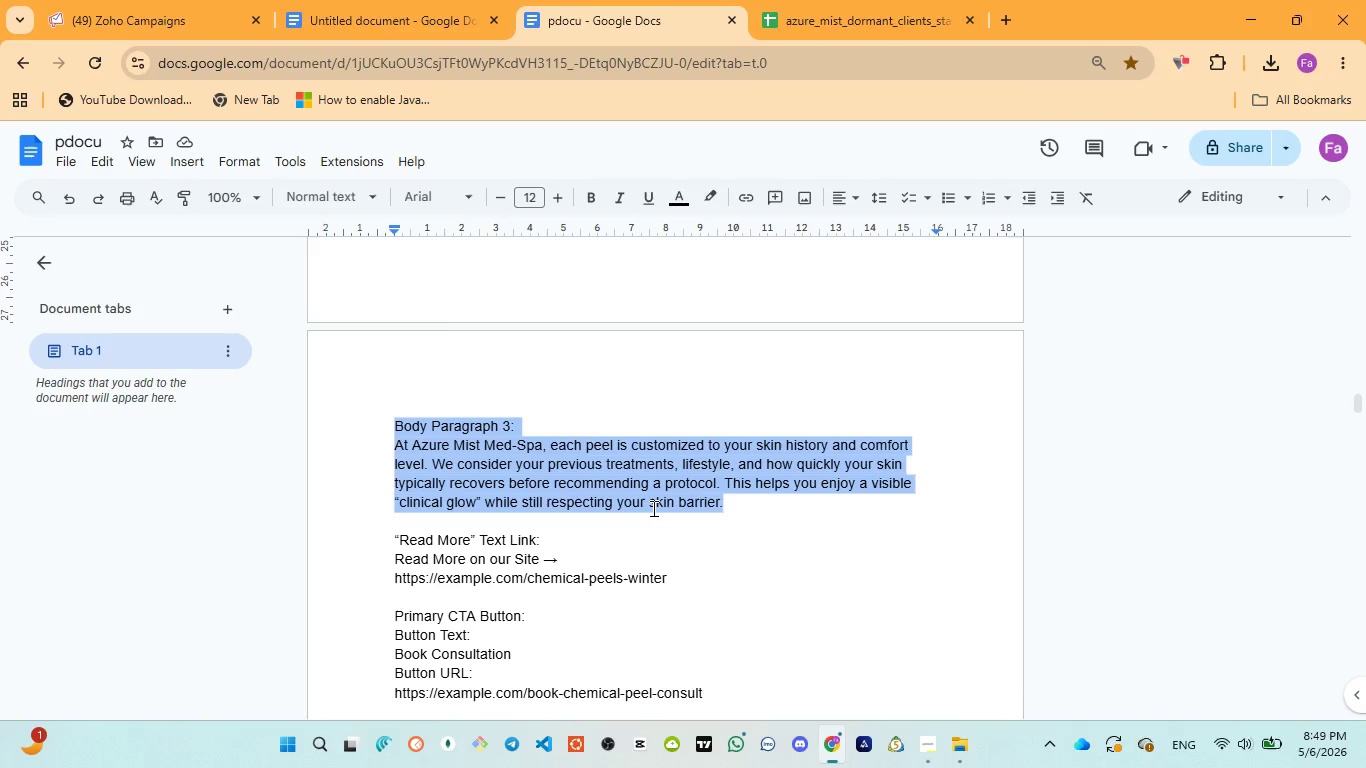 
left_click([155, 0])
 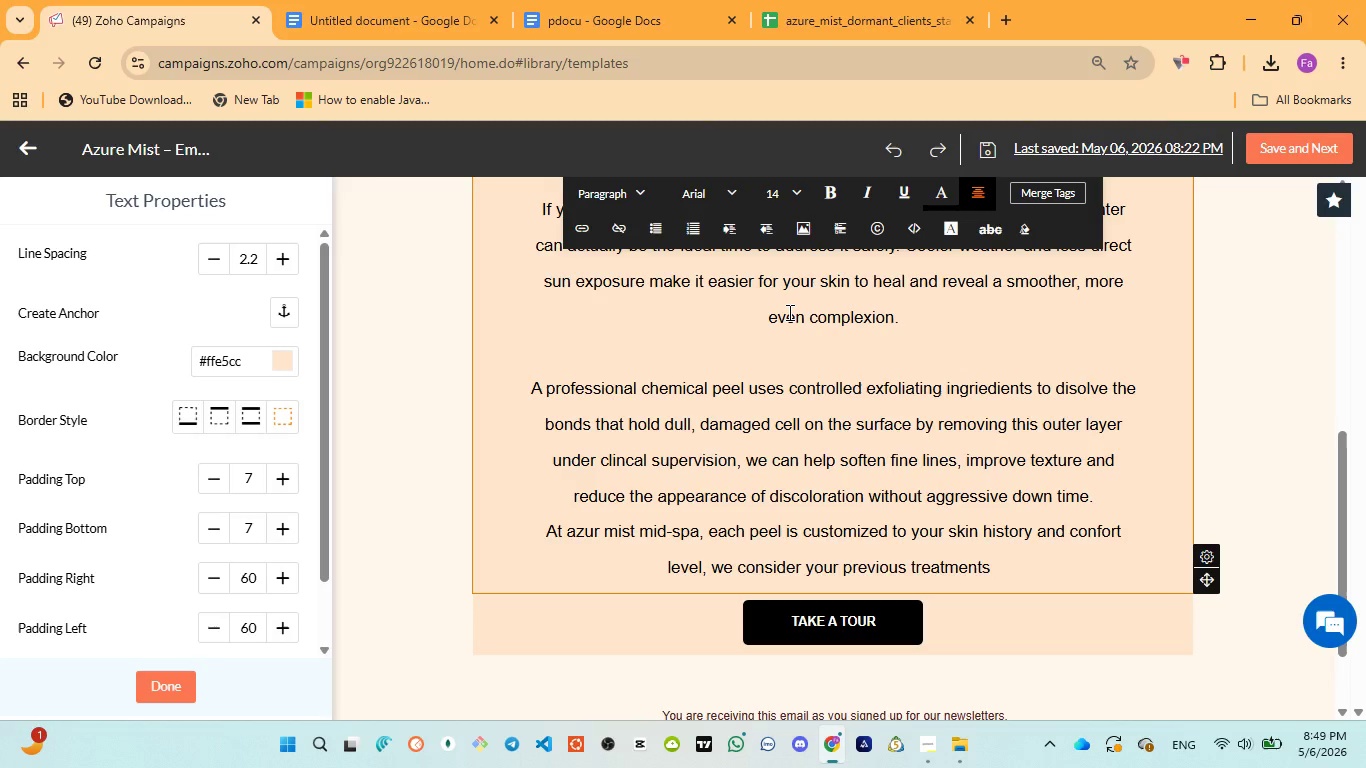 
type(, lifestyle and )
 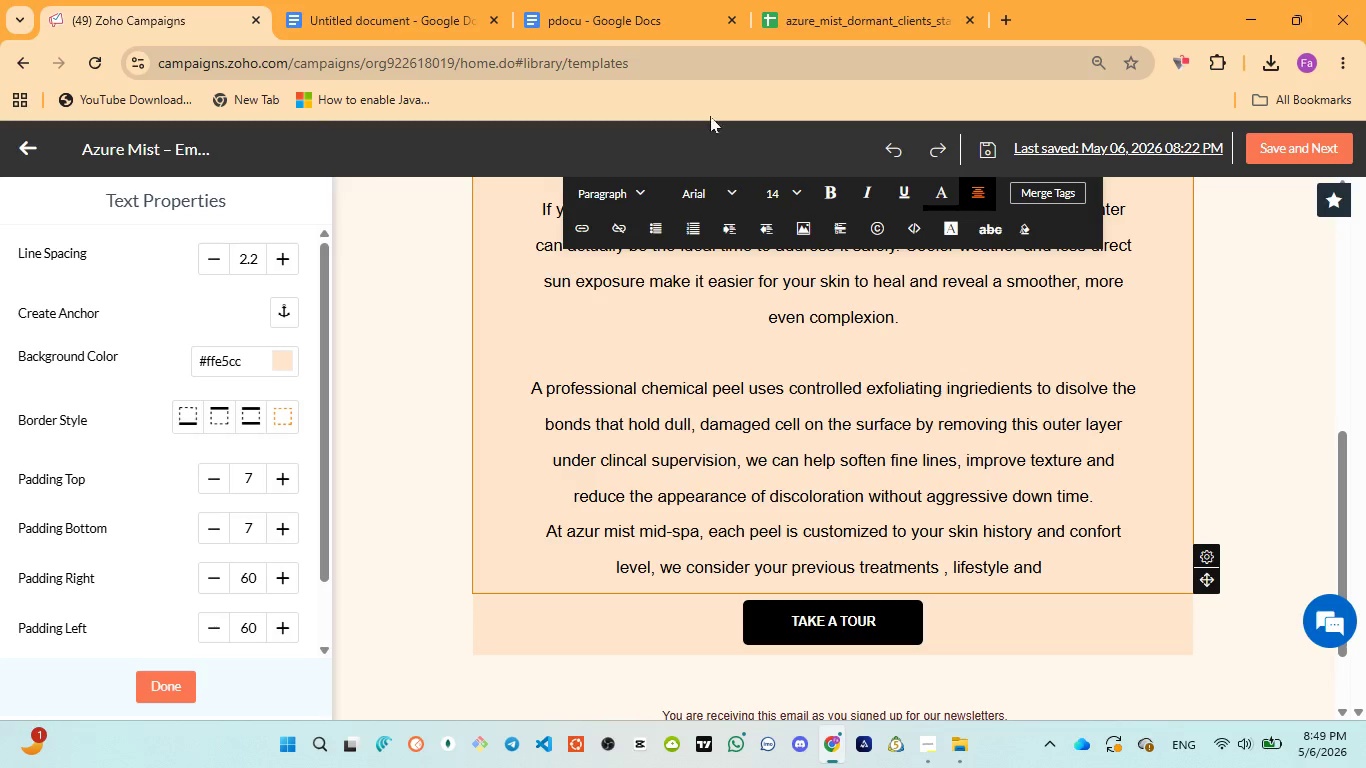 
left_click([594, 1])
 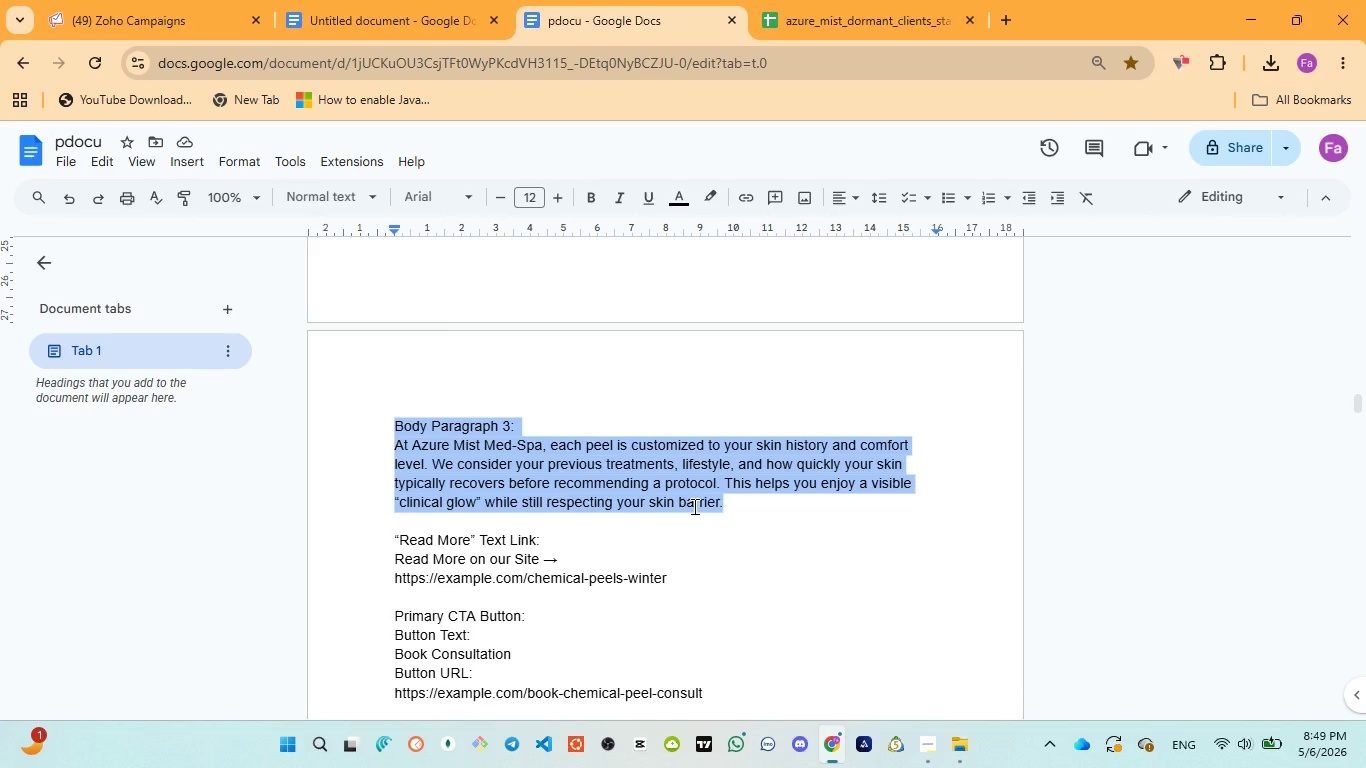 
wait(6.28)
 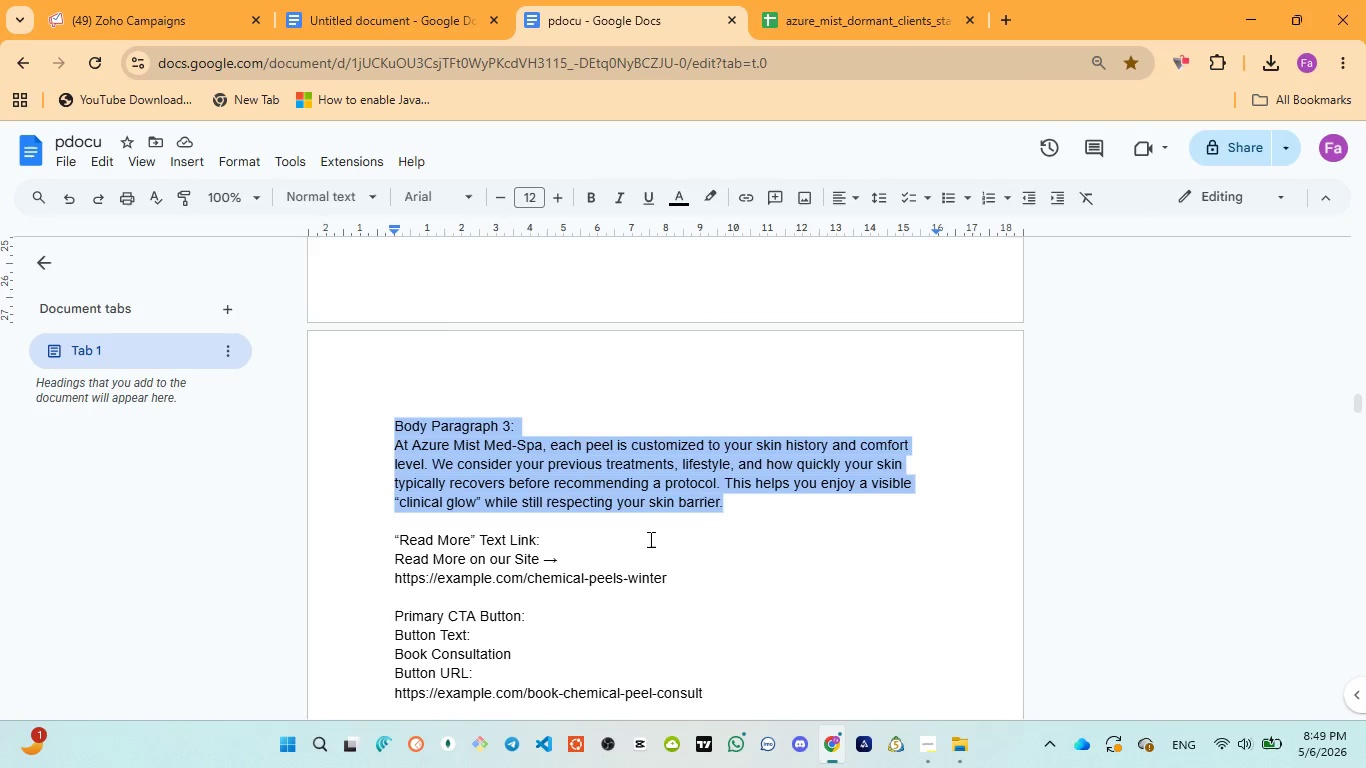 
left_click([98, 3])
 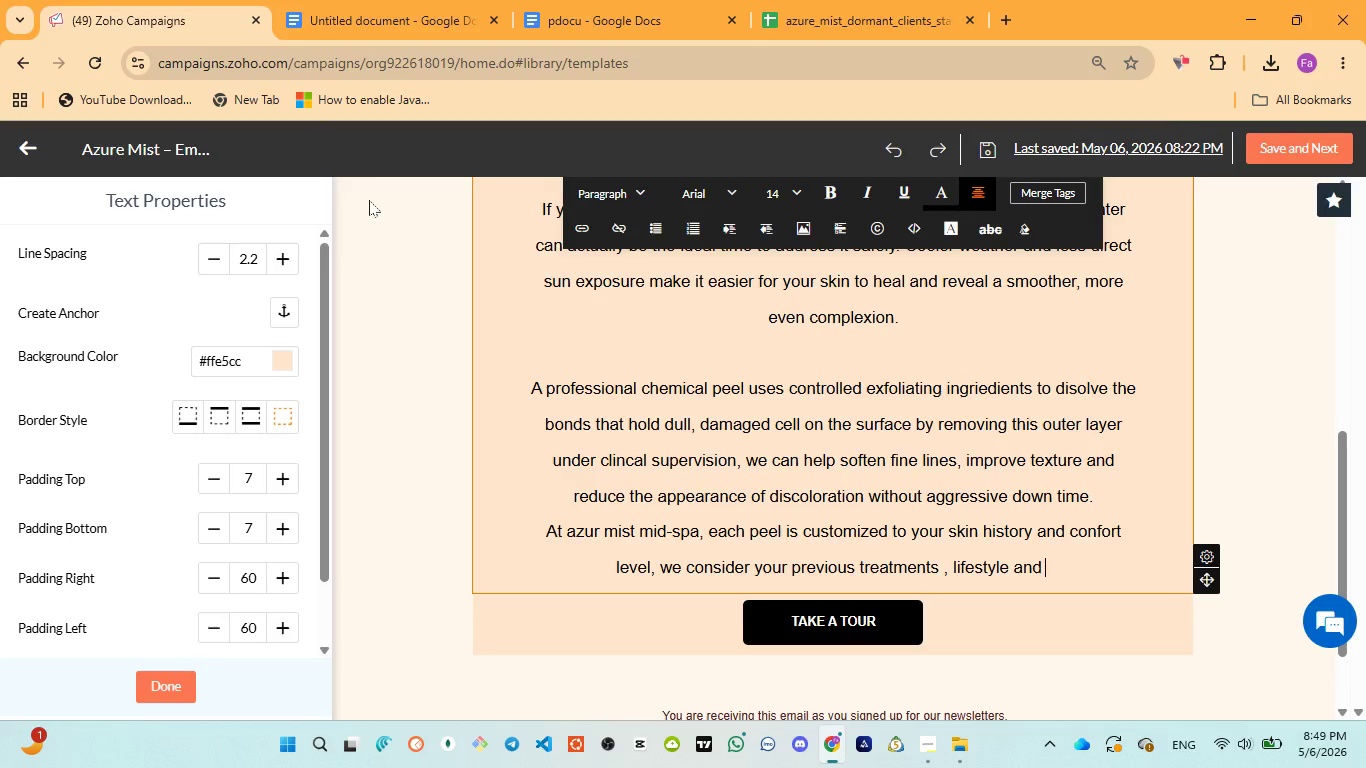 
key(ArrowLeft)
 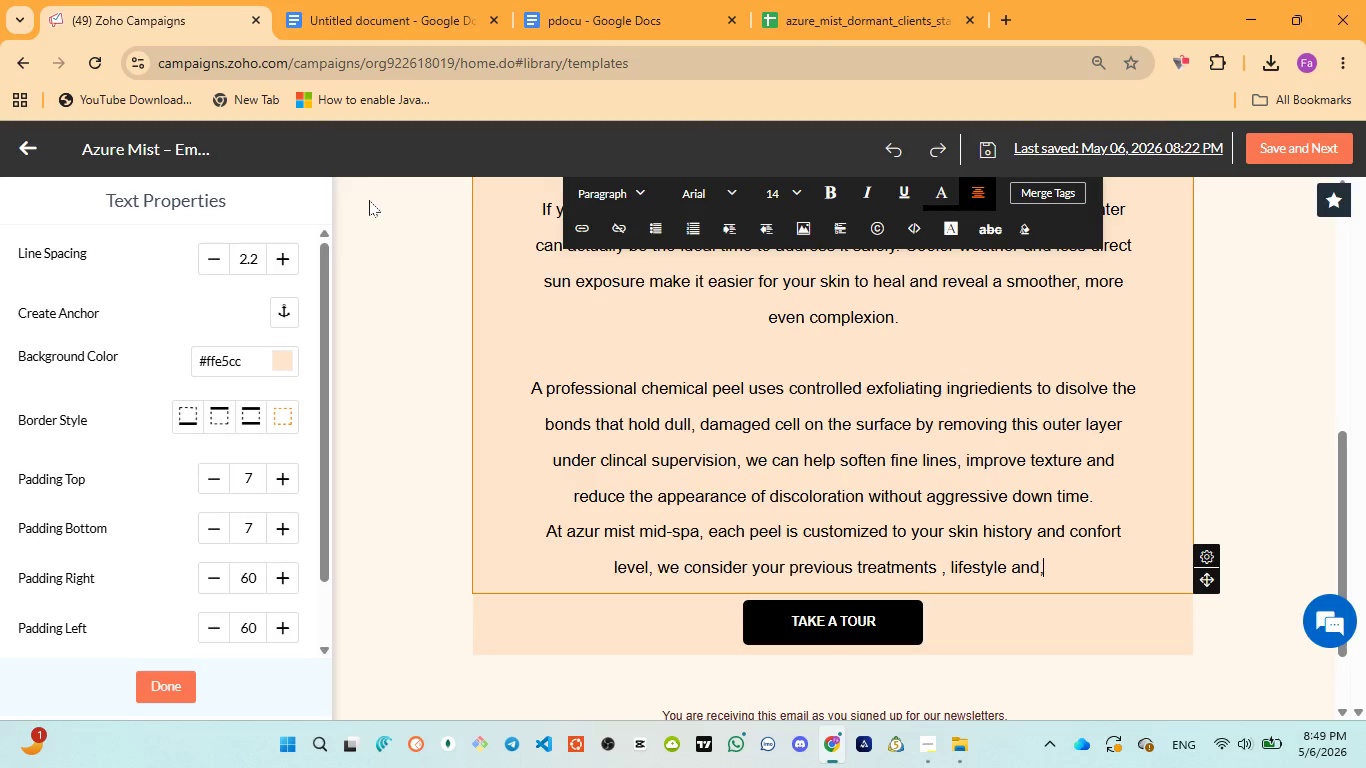 
type(, how quickly  your skin )
 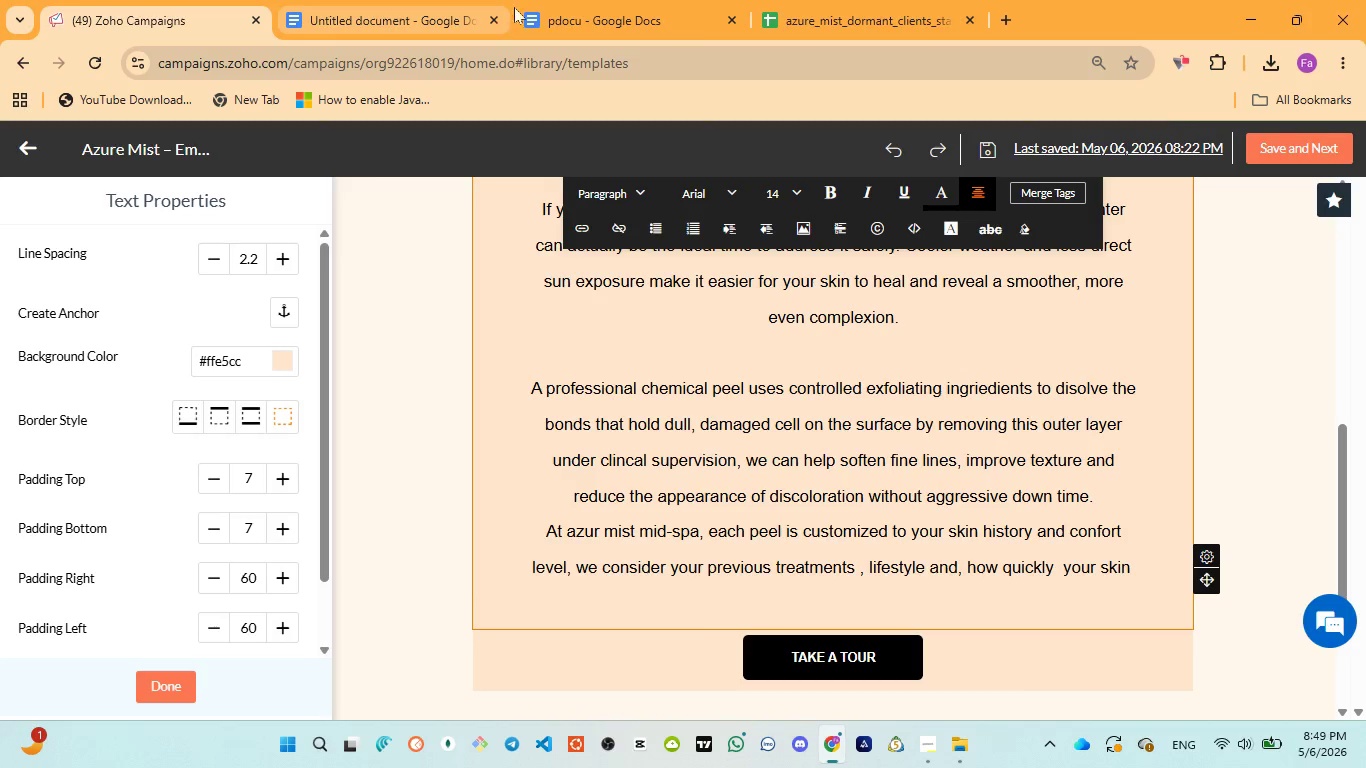 
left_click([584, 16])
 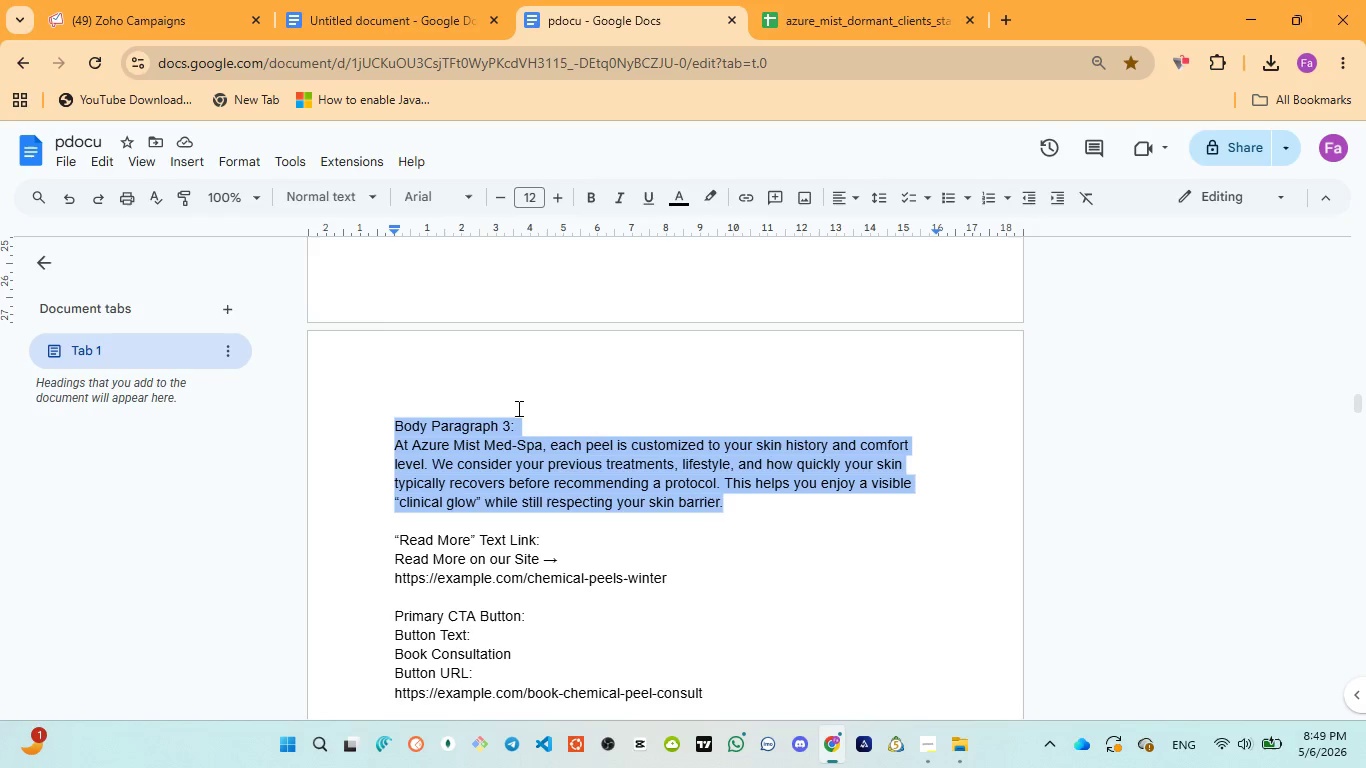 
left_click([167, 8])
 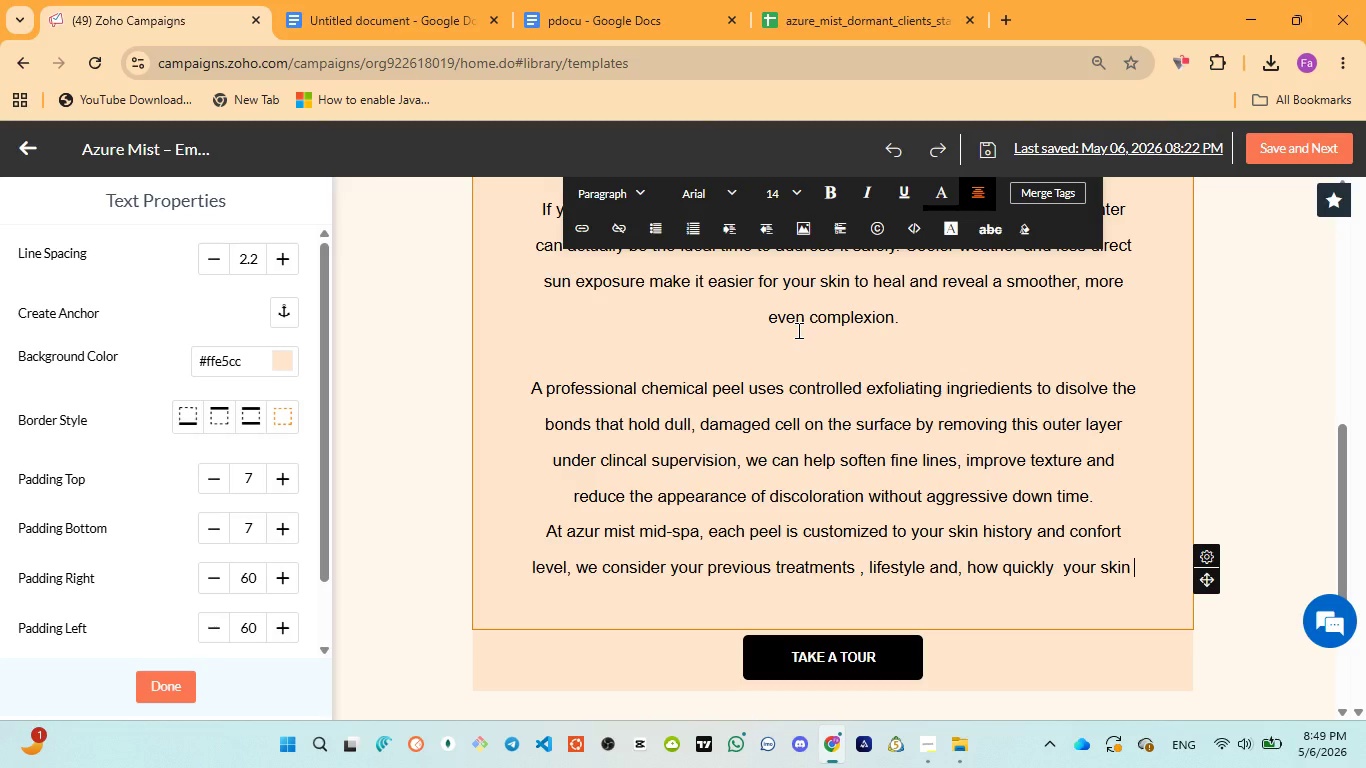 
type(typically recovers )
 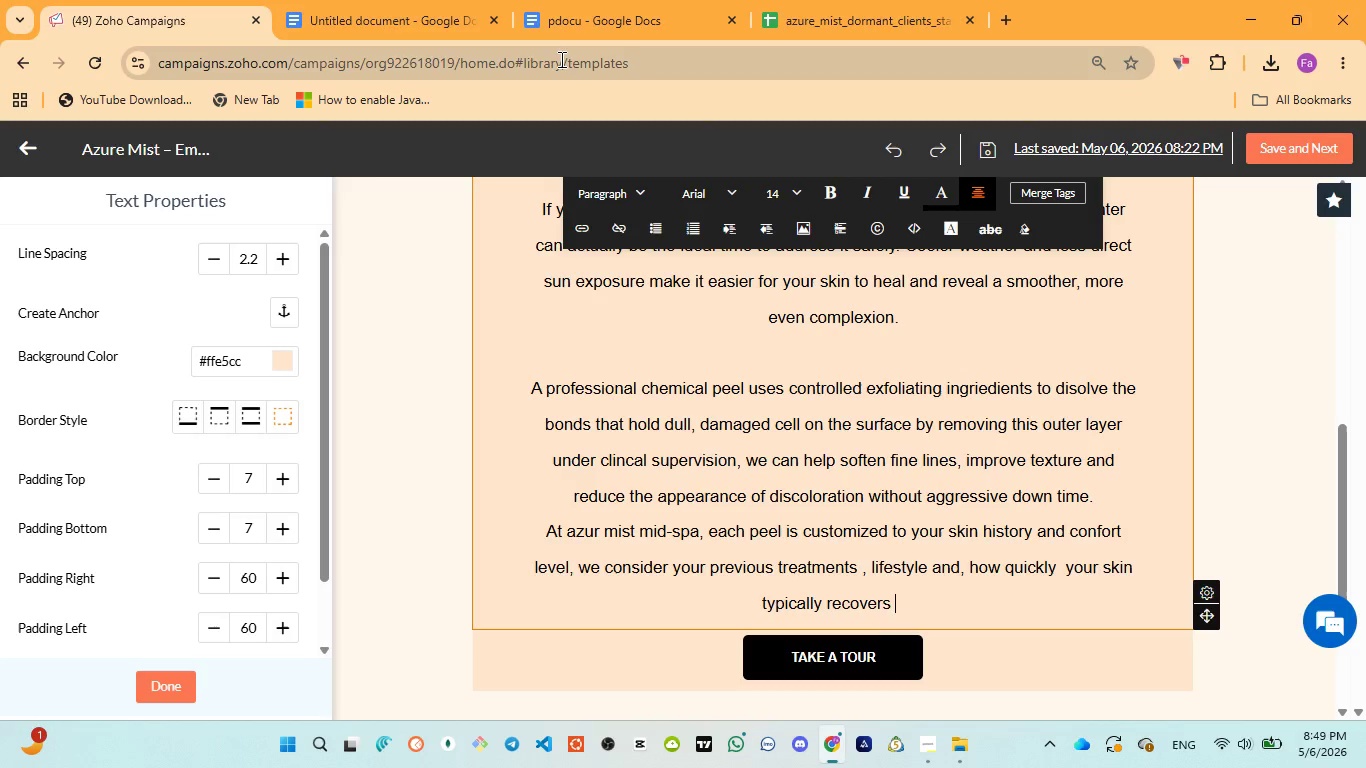 
left_click([566, 25])
 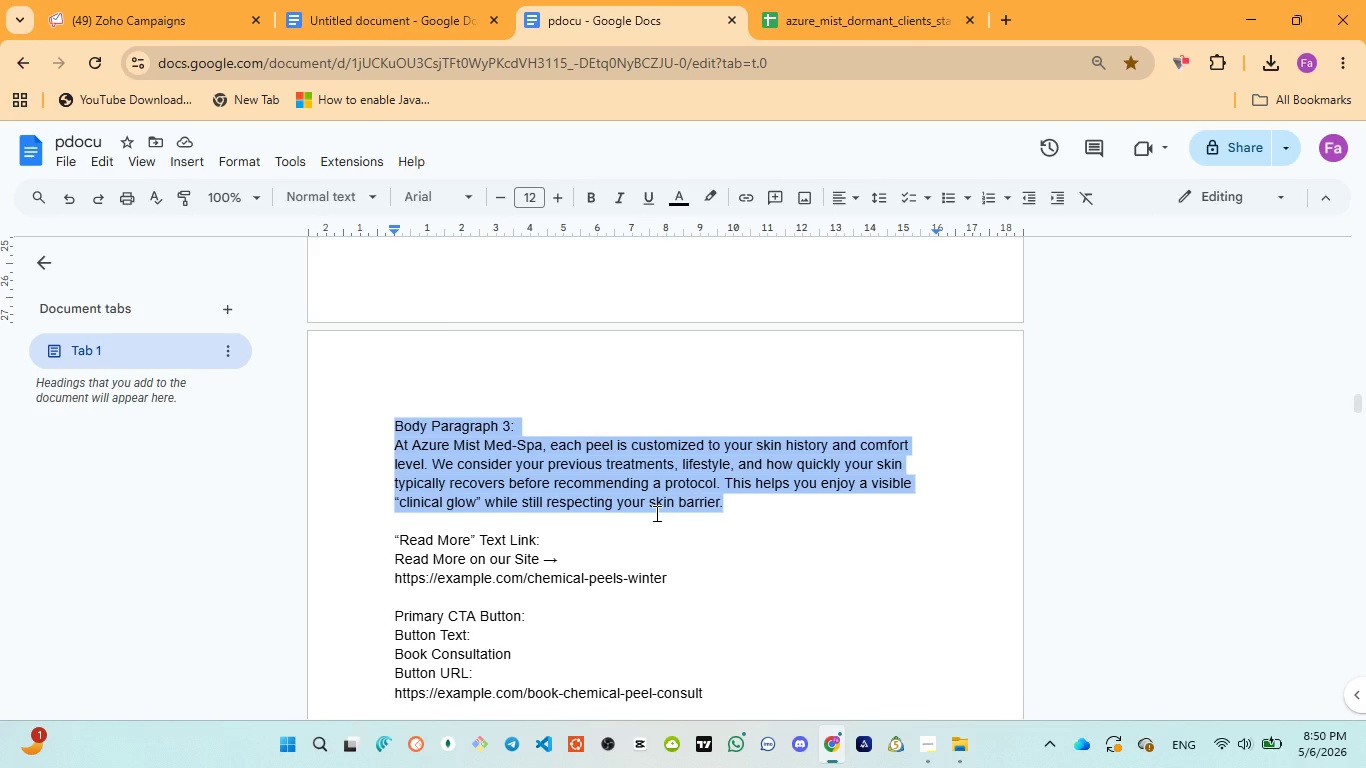 
left_click([105, 0])
 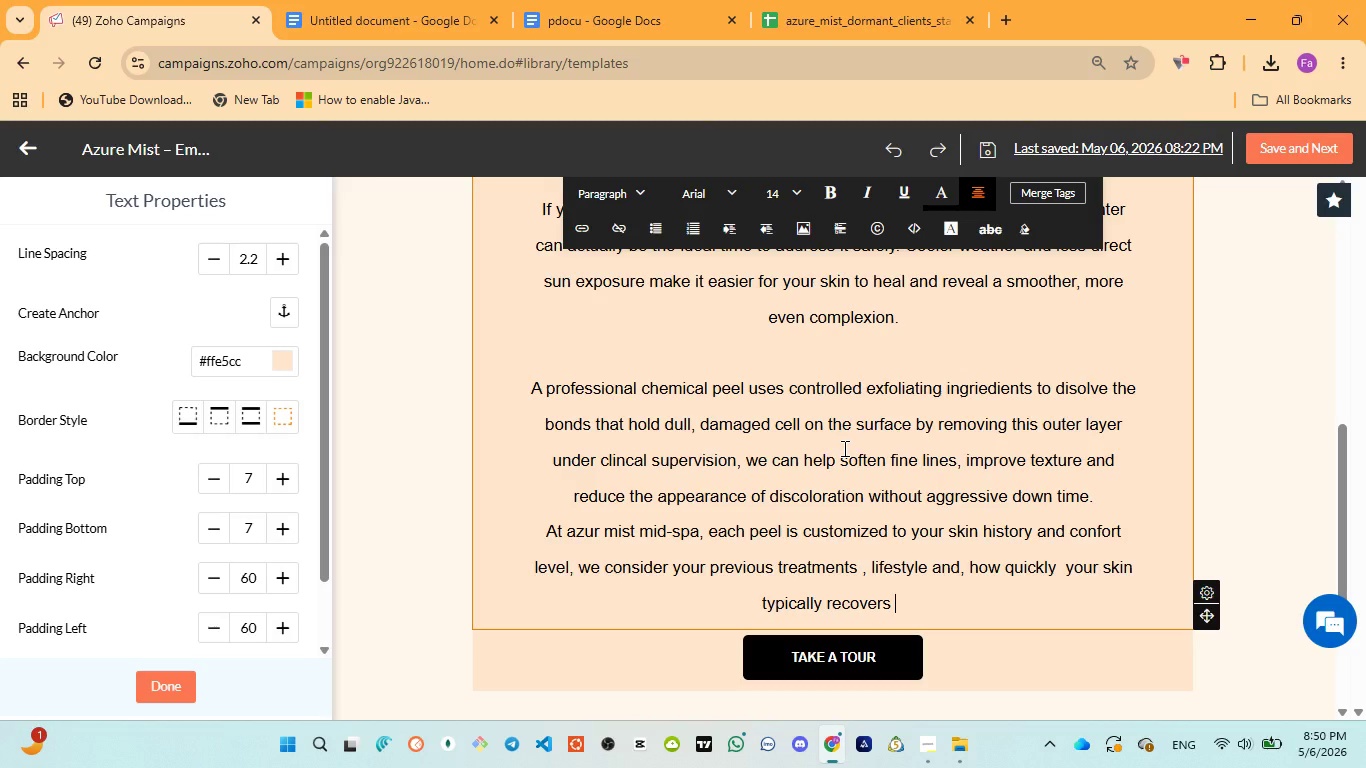 
type(before recomending )
 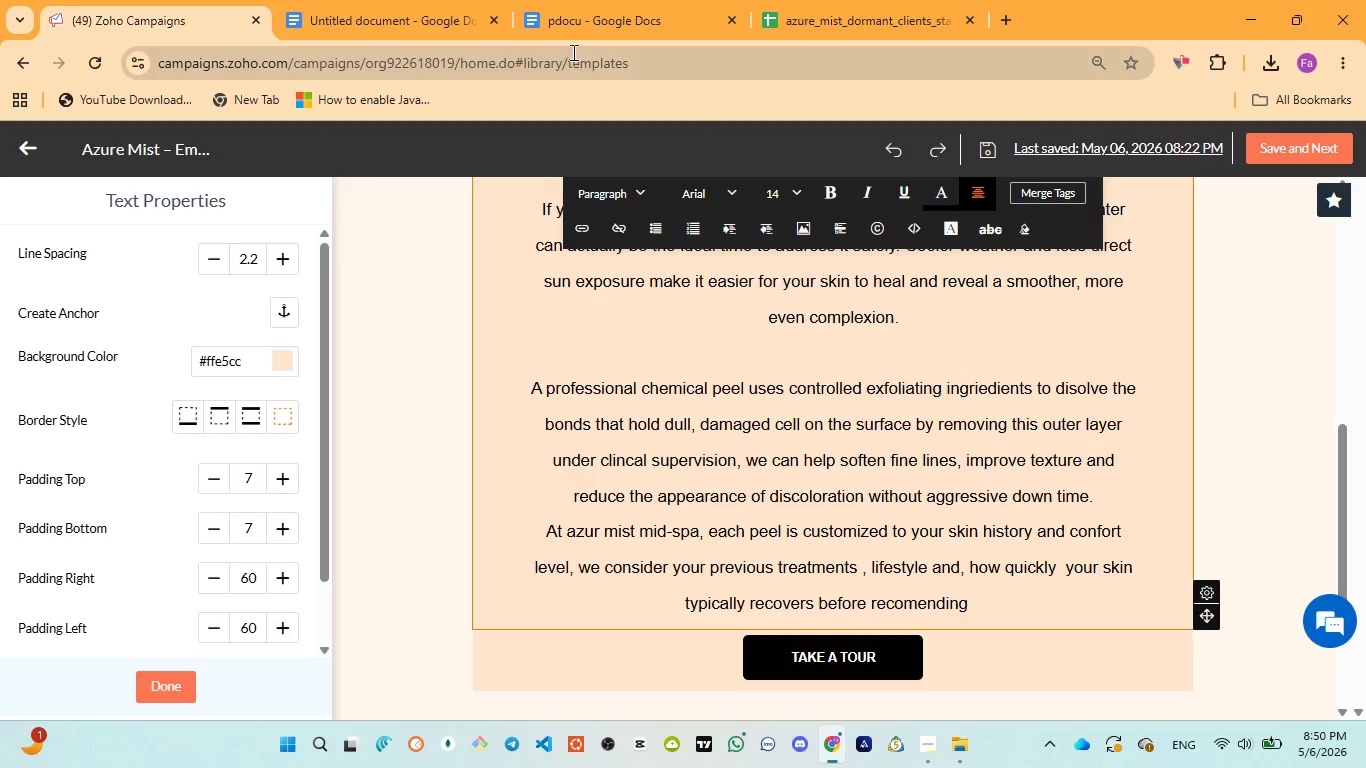 
left_click([575, 27])
 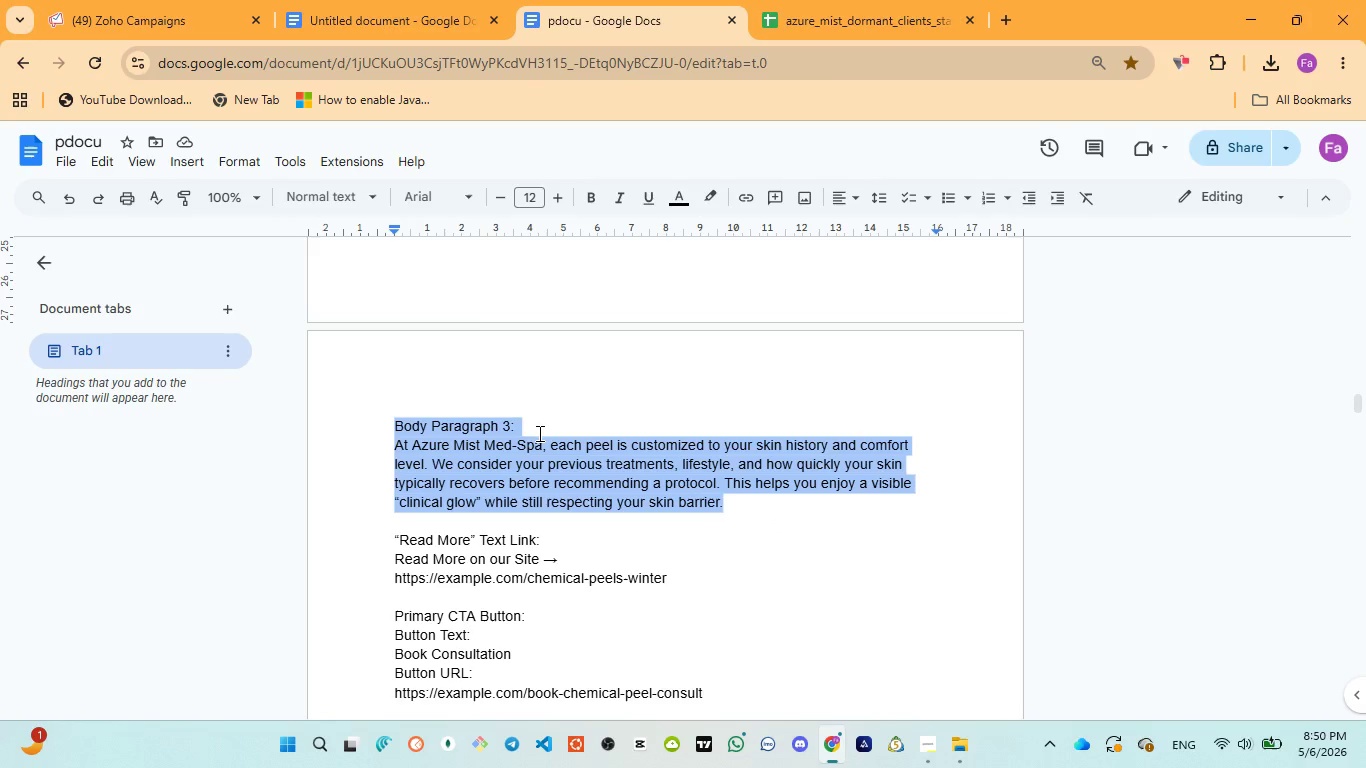 
left_click([139, 11])
 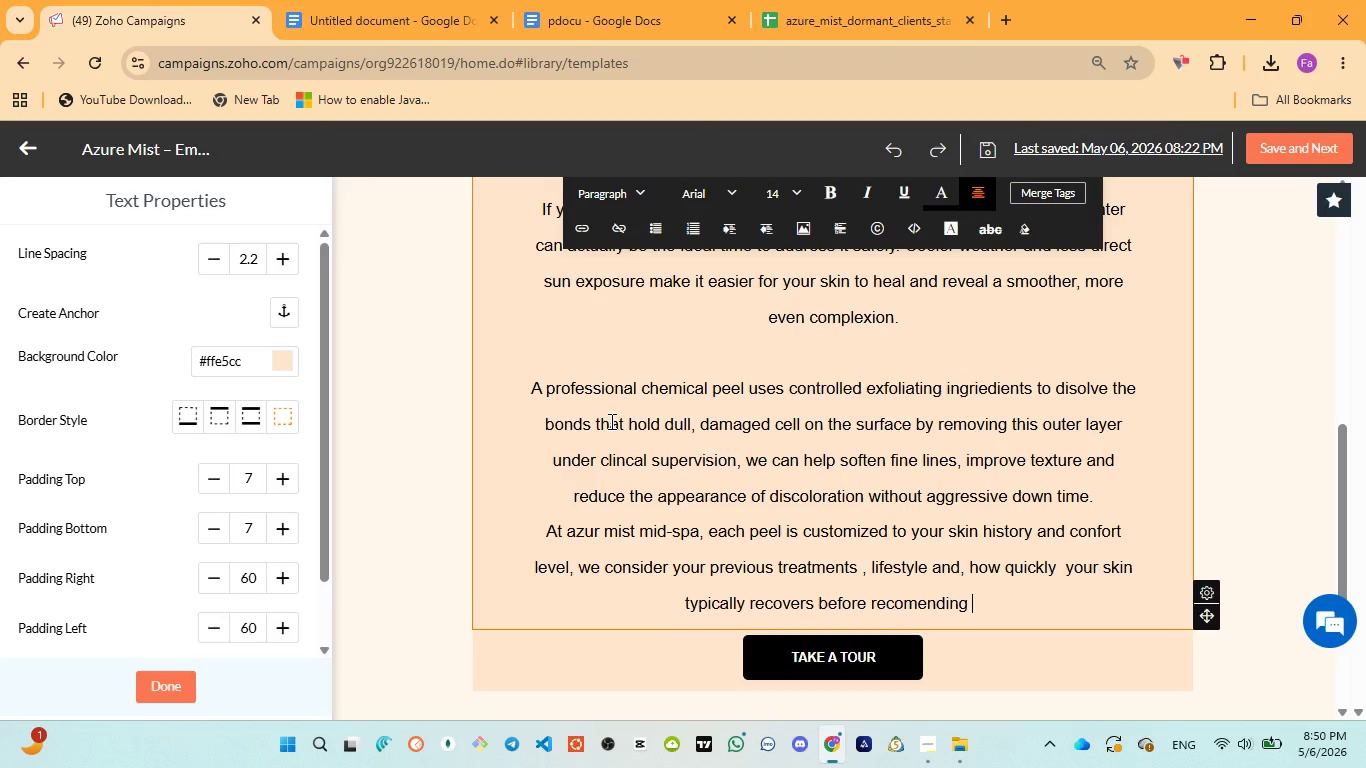 
type(a protocol )
 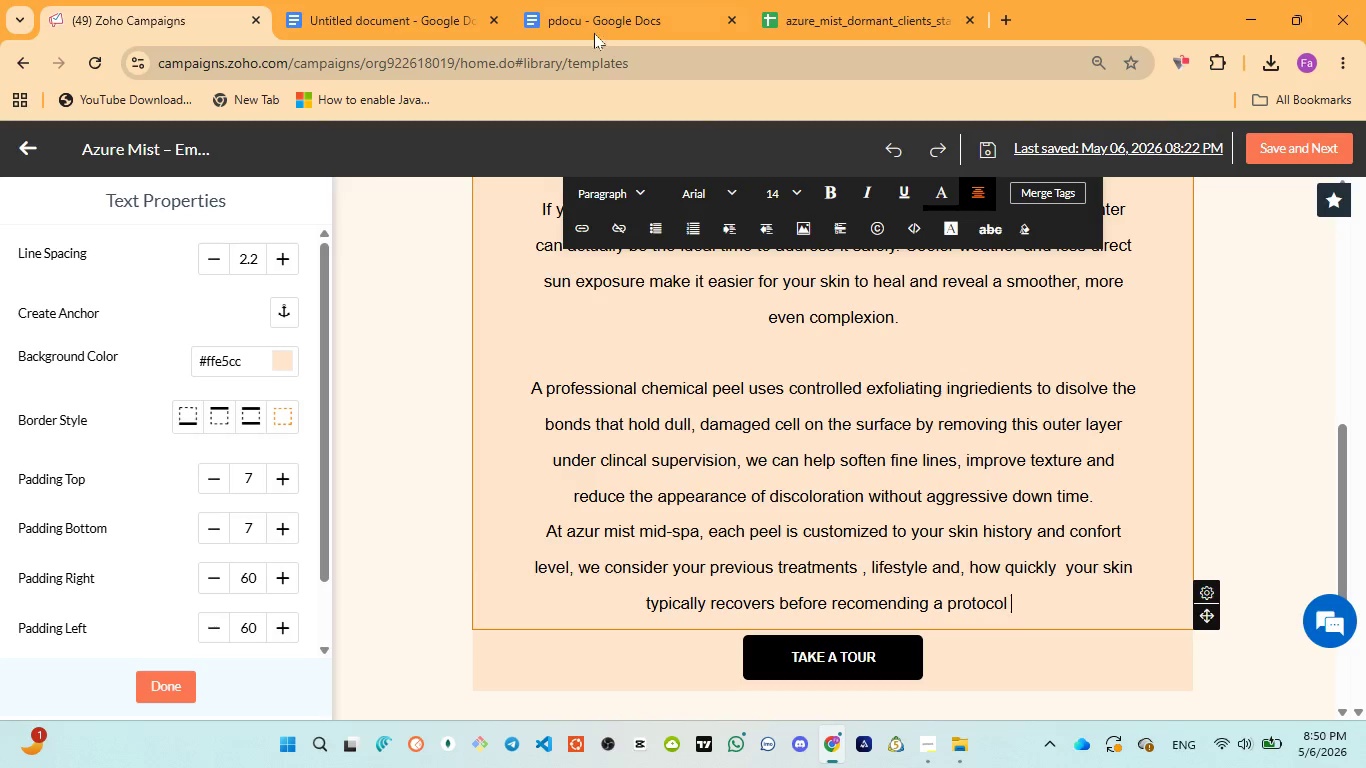 
left_click([585, 18])
 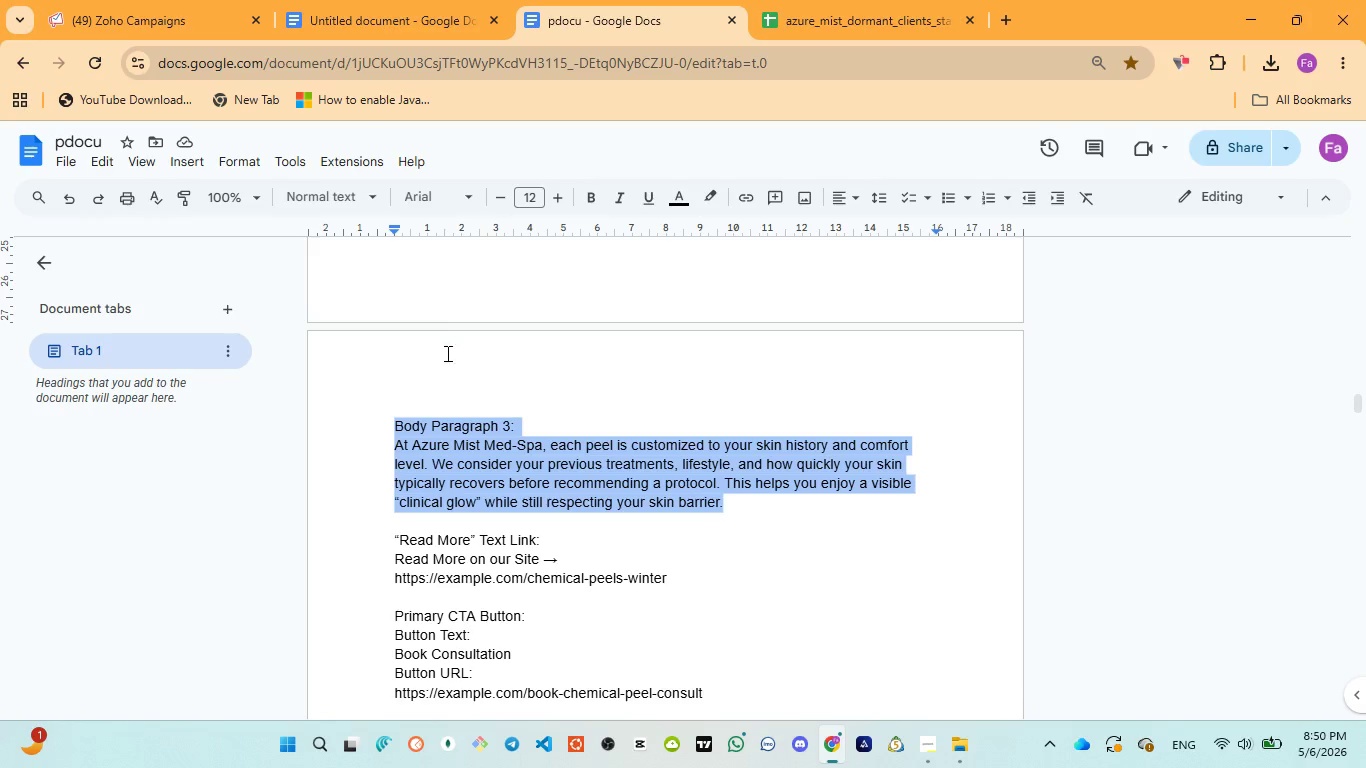 
left_click([85, 0])
 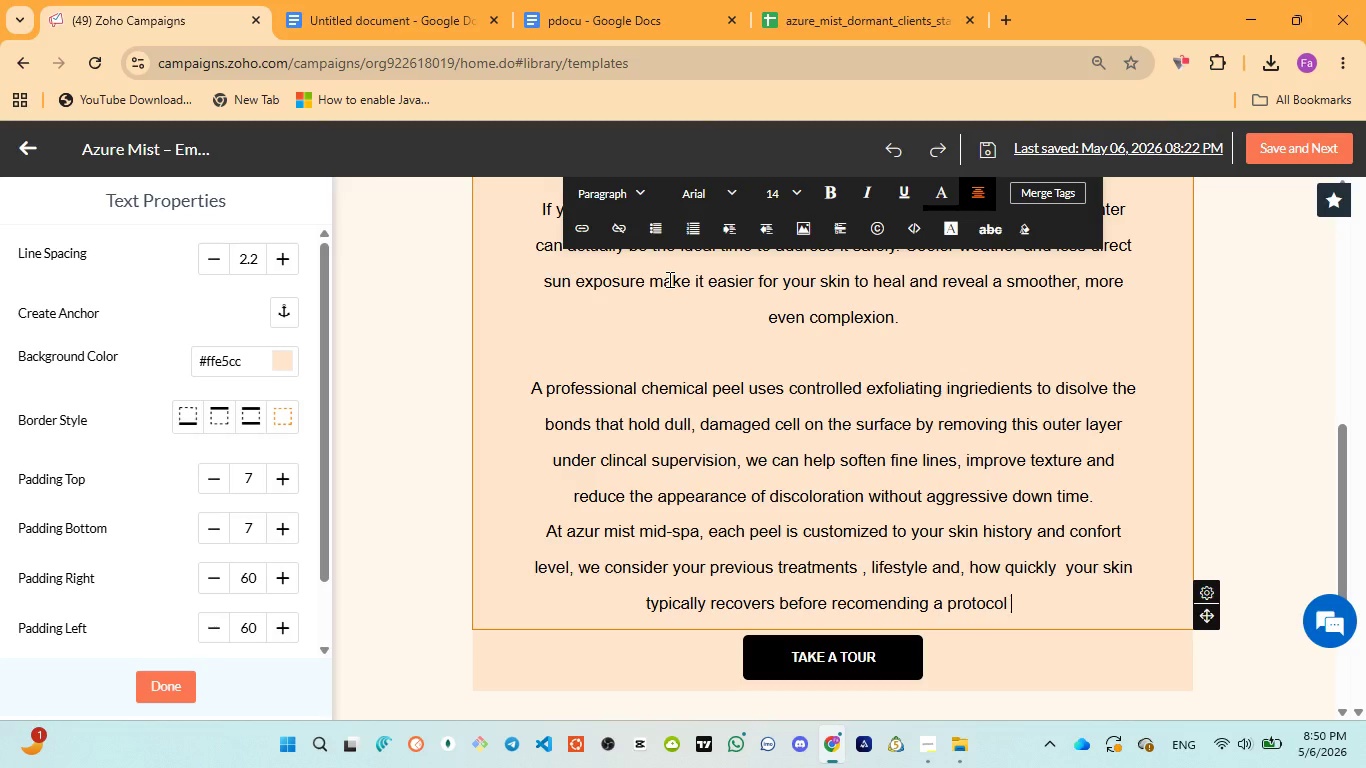 
key(ArrowLeft)
 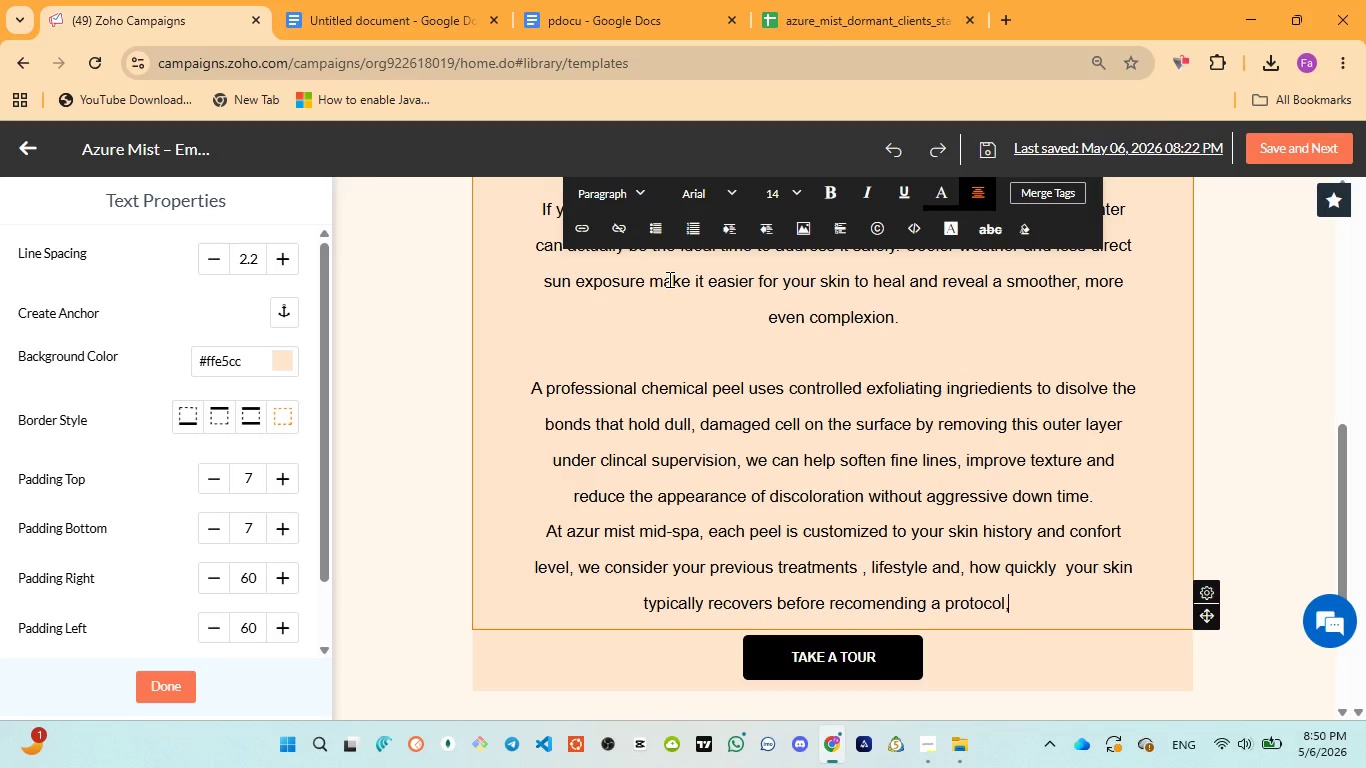 
type(, this helps you enjoy )
 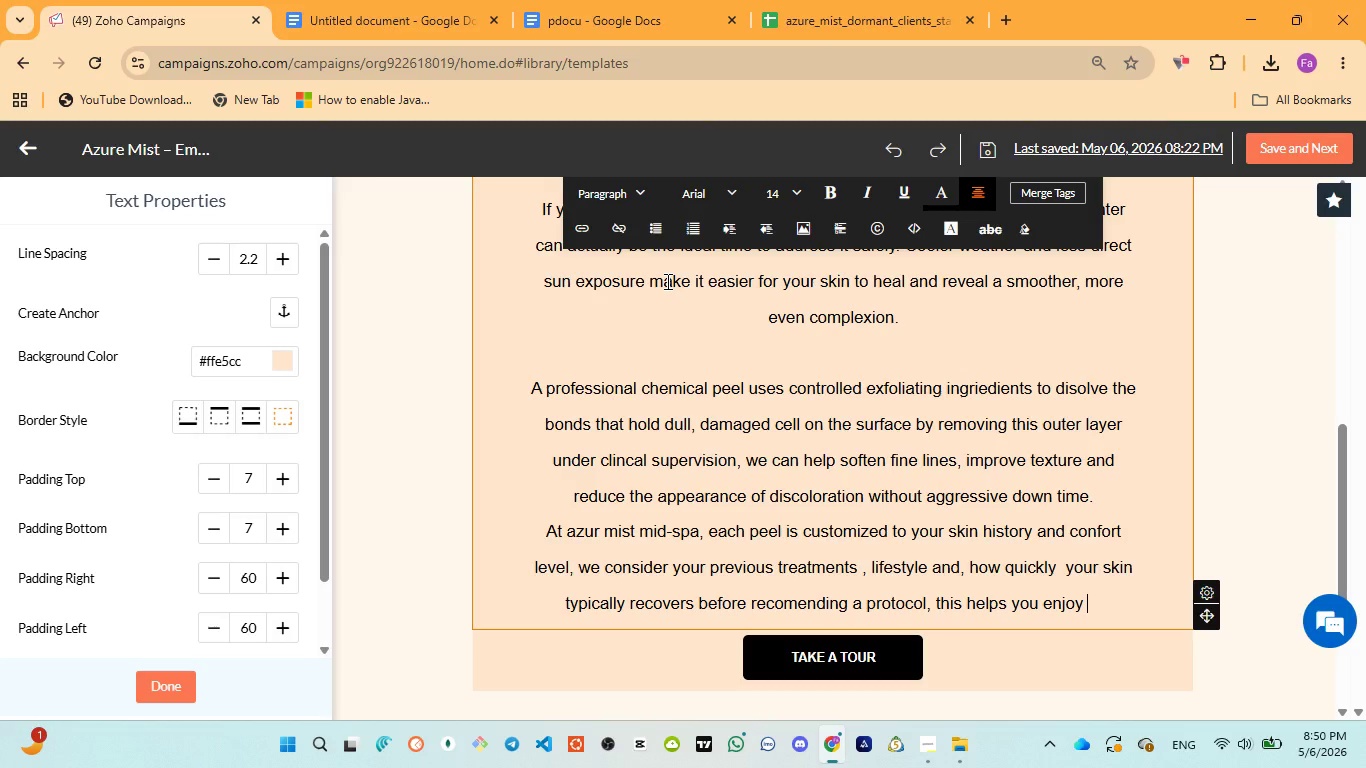 
wait(6.97)
 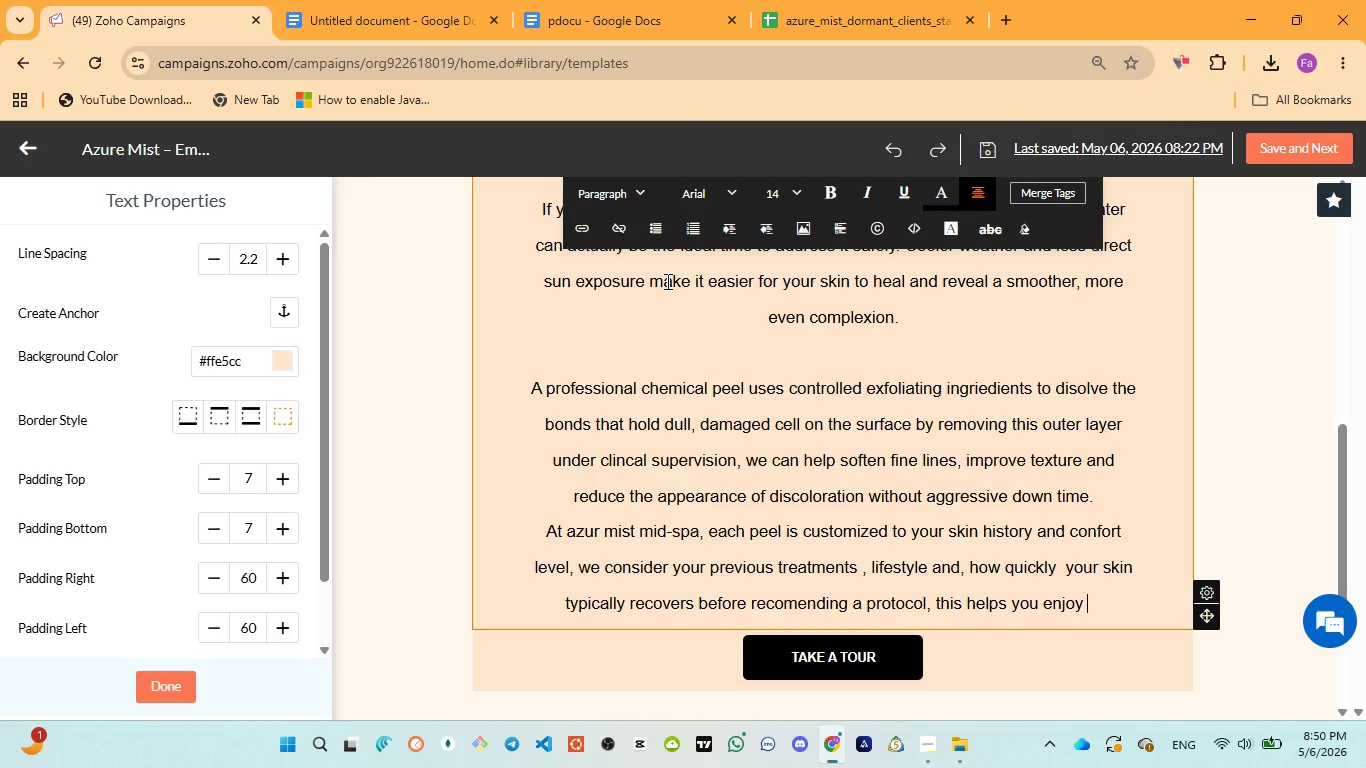 
left_click([604, 29])
 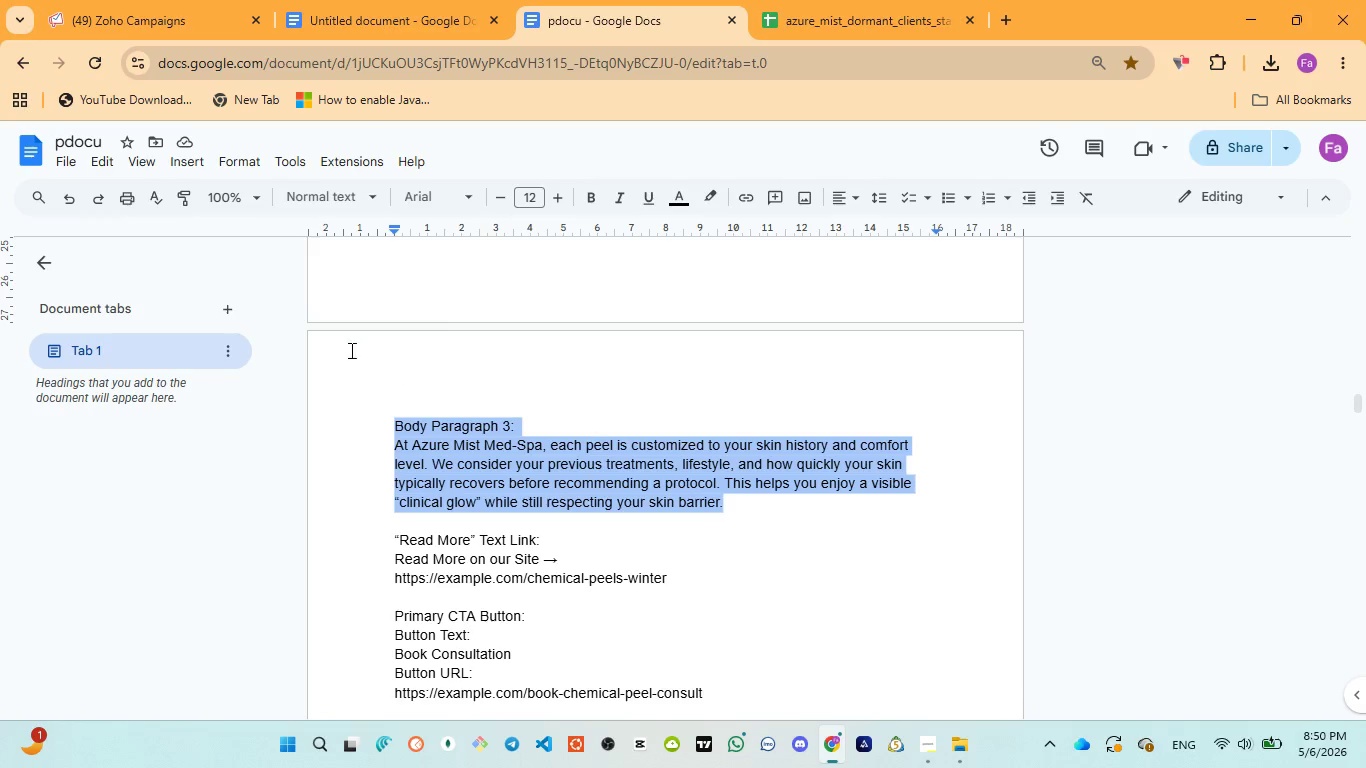 
left_click([119, 8])
 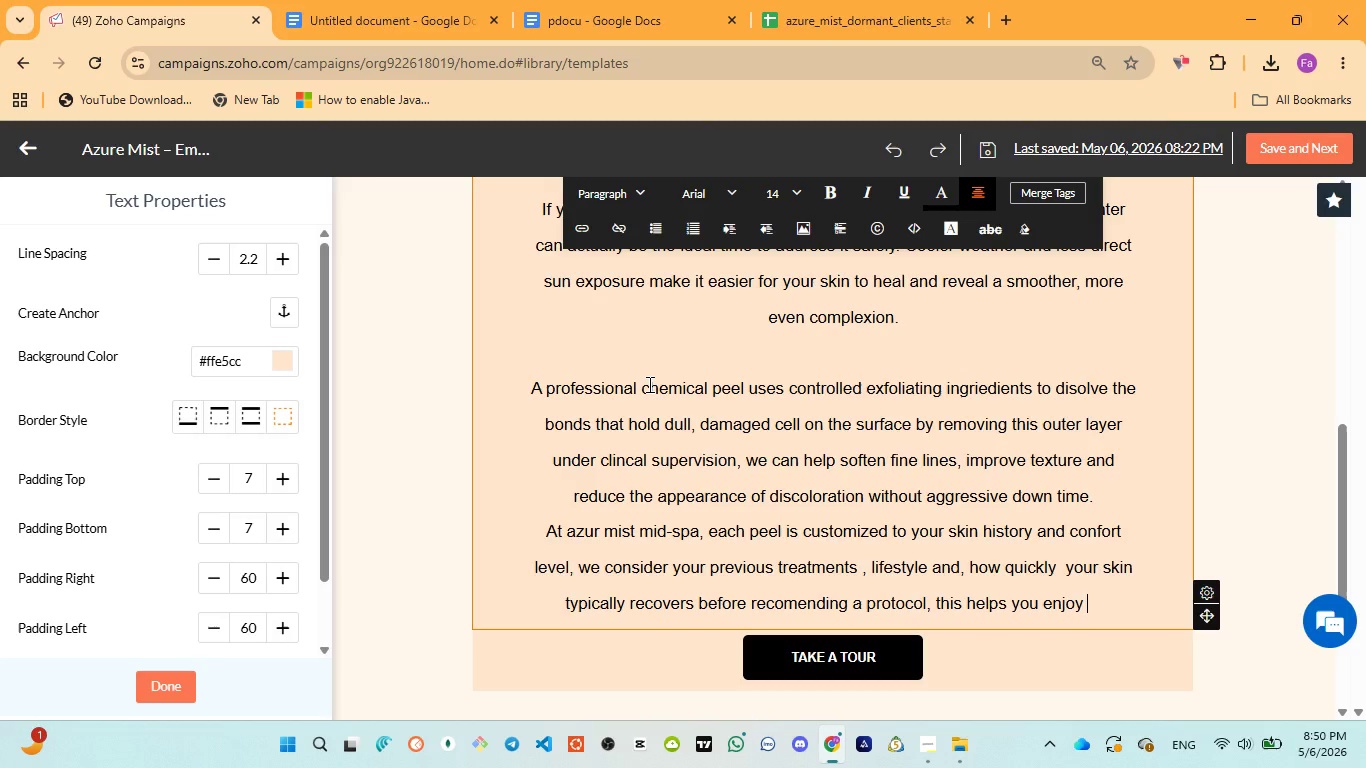 
type(a visible clinical glow )
 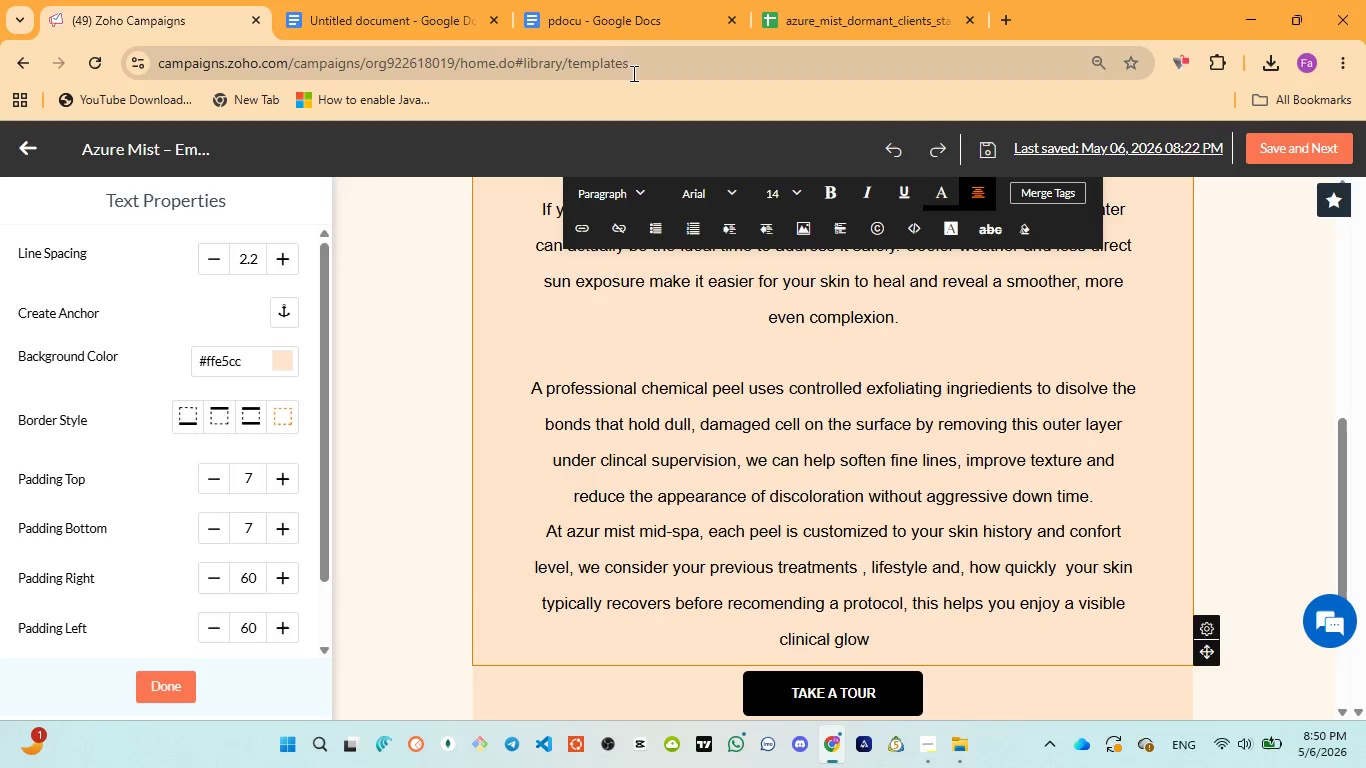 
left_click([607, 20])
 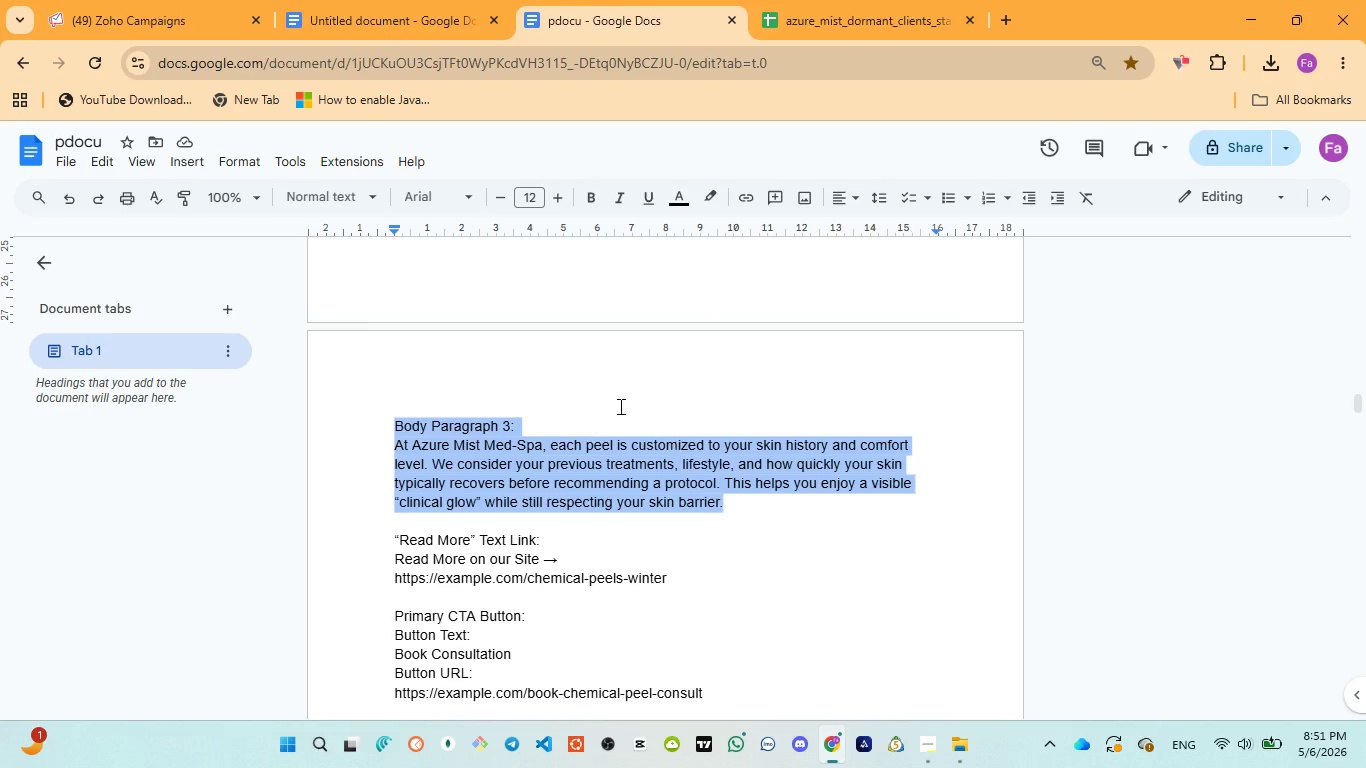 
left_click([147, 23])
 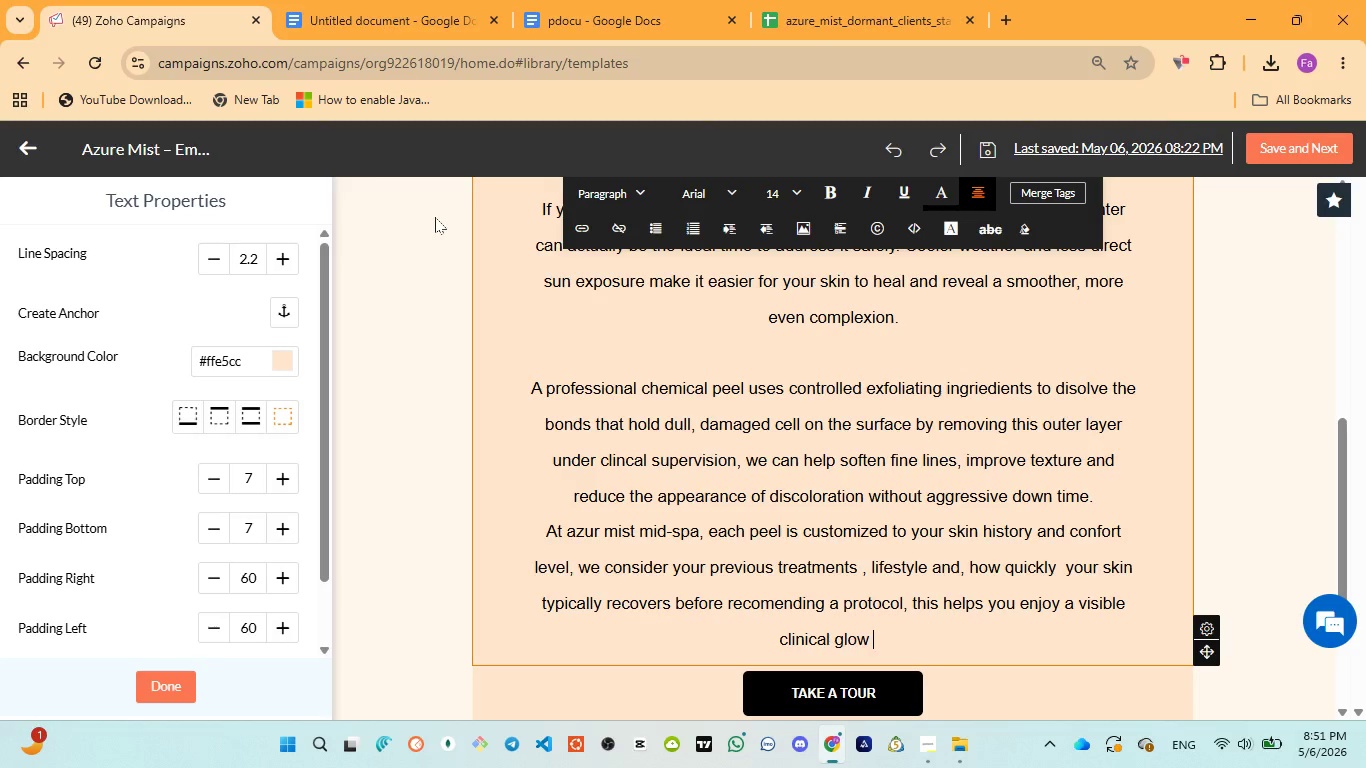 
type(while still res[)
key(Backspace)
type(pectinf)
key(Backspace)
type(g )
 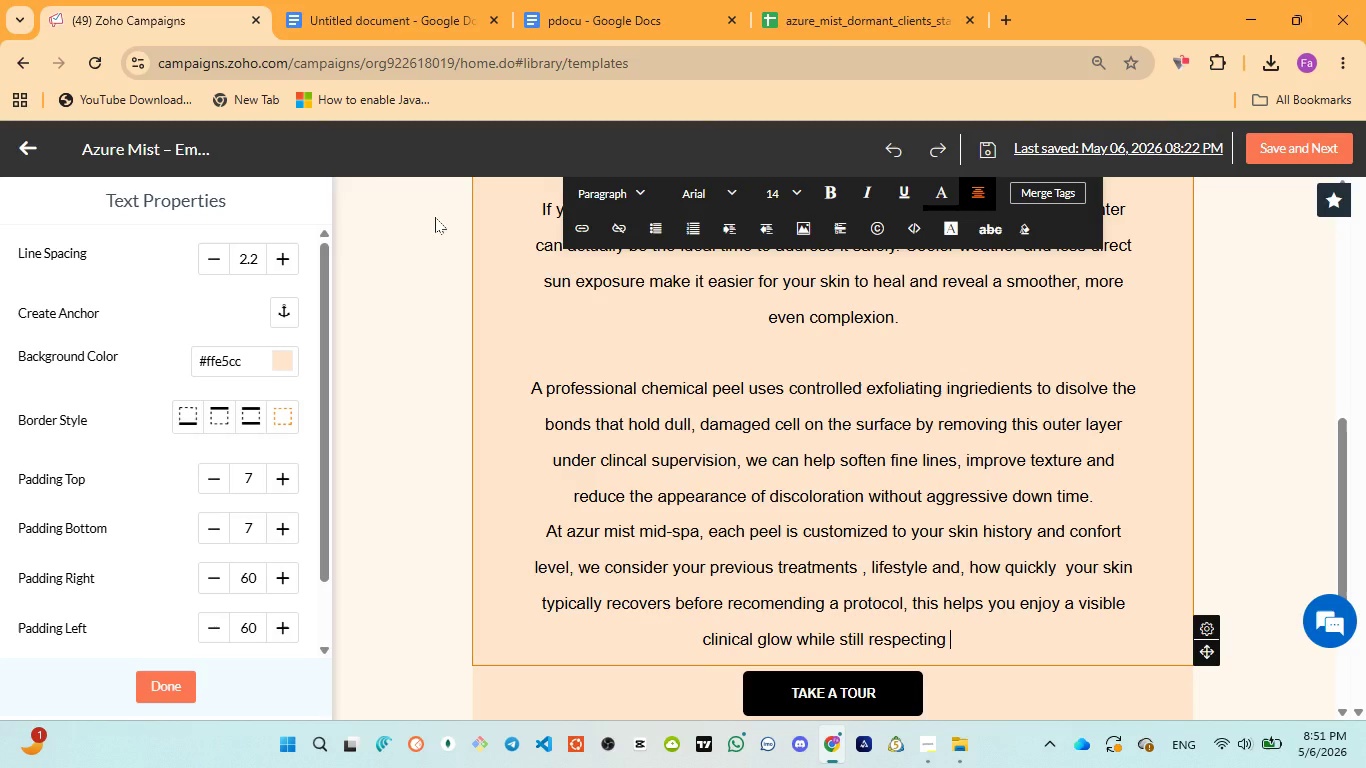 
wait(29.45)
 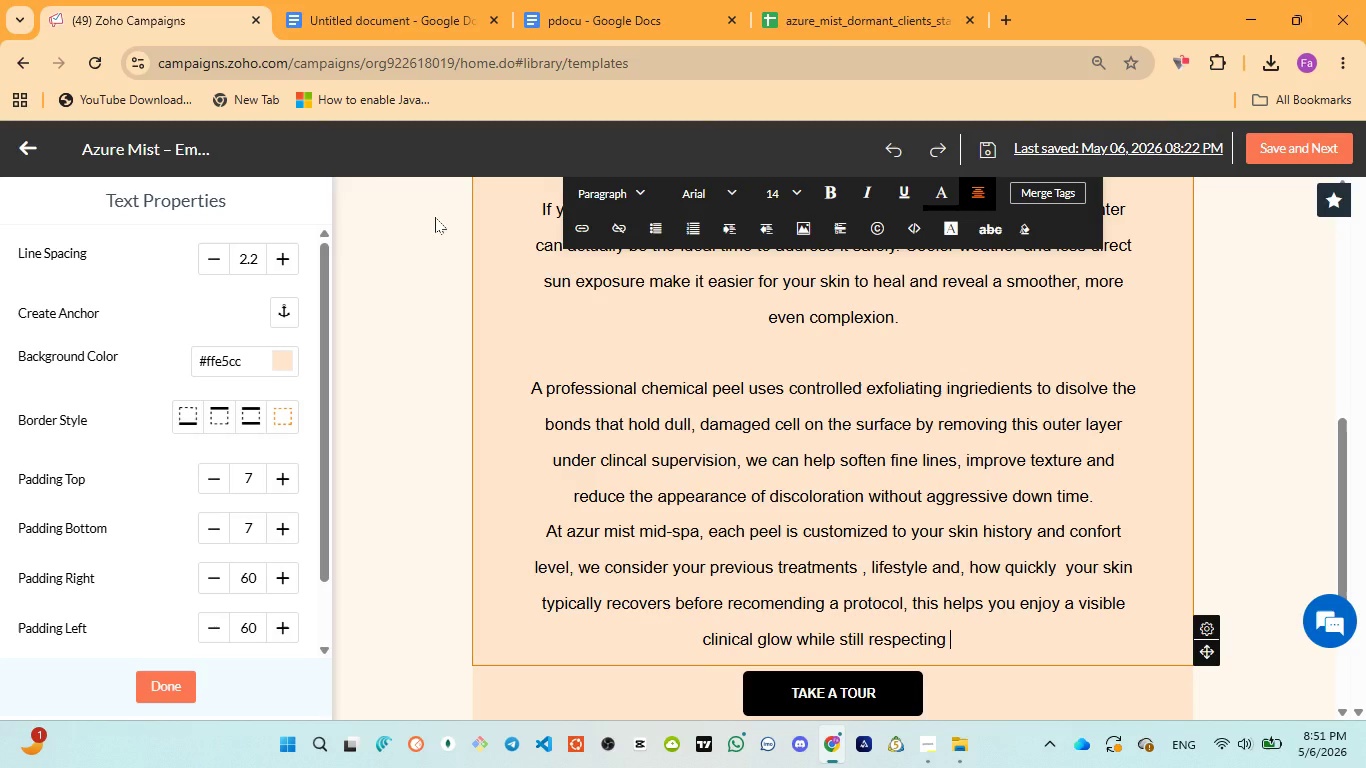 
left_click([674, 6])
 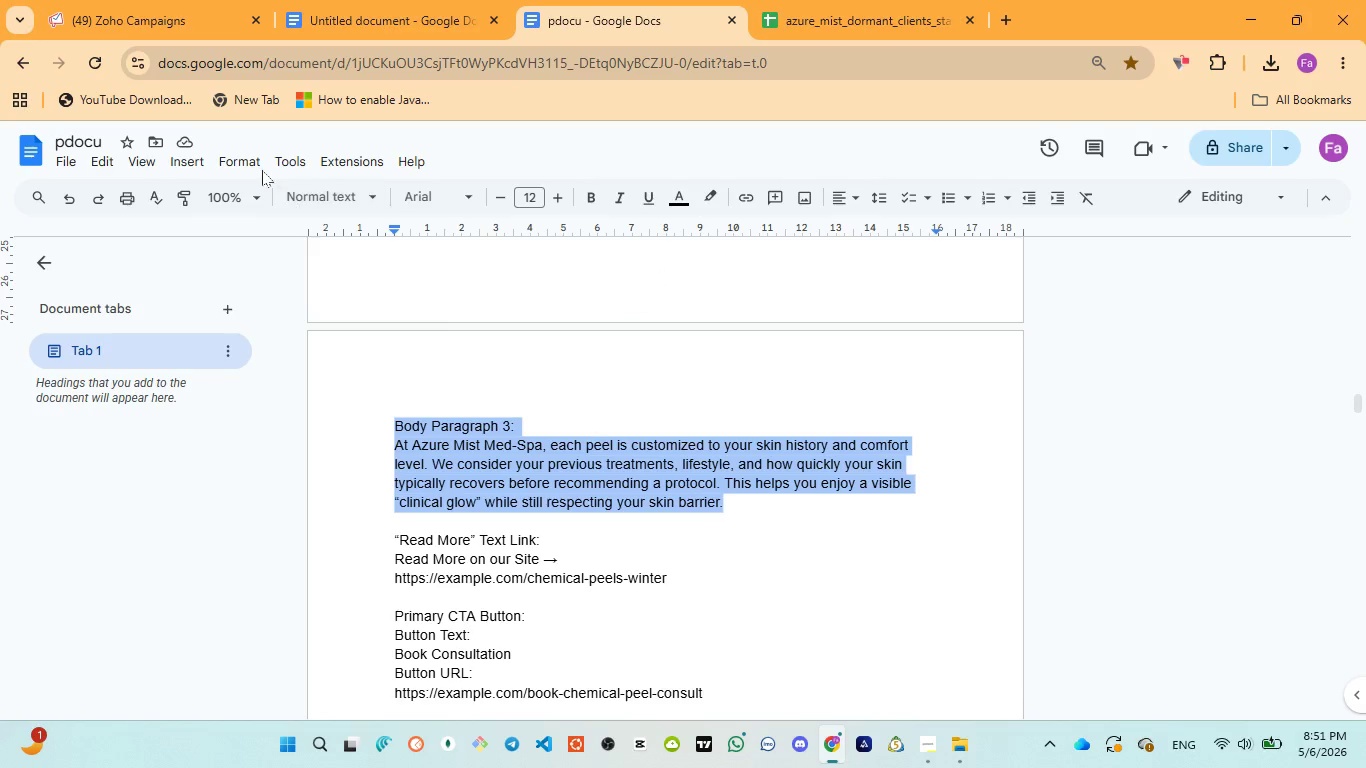 
left_click([168, 33])
 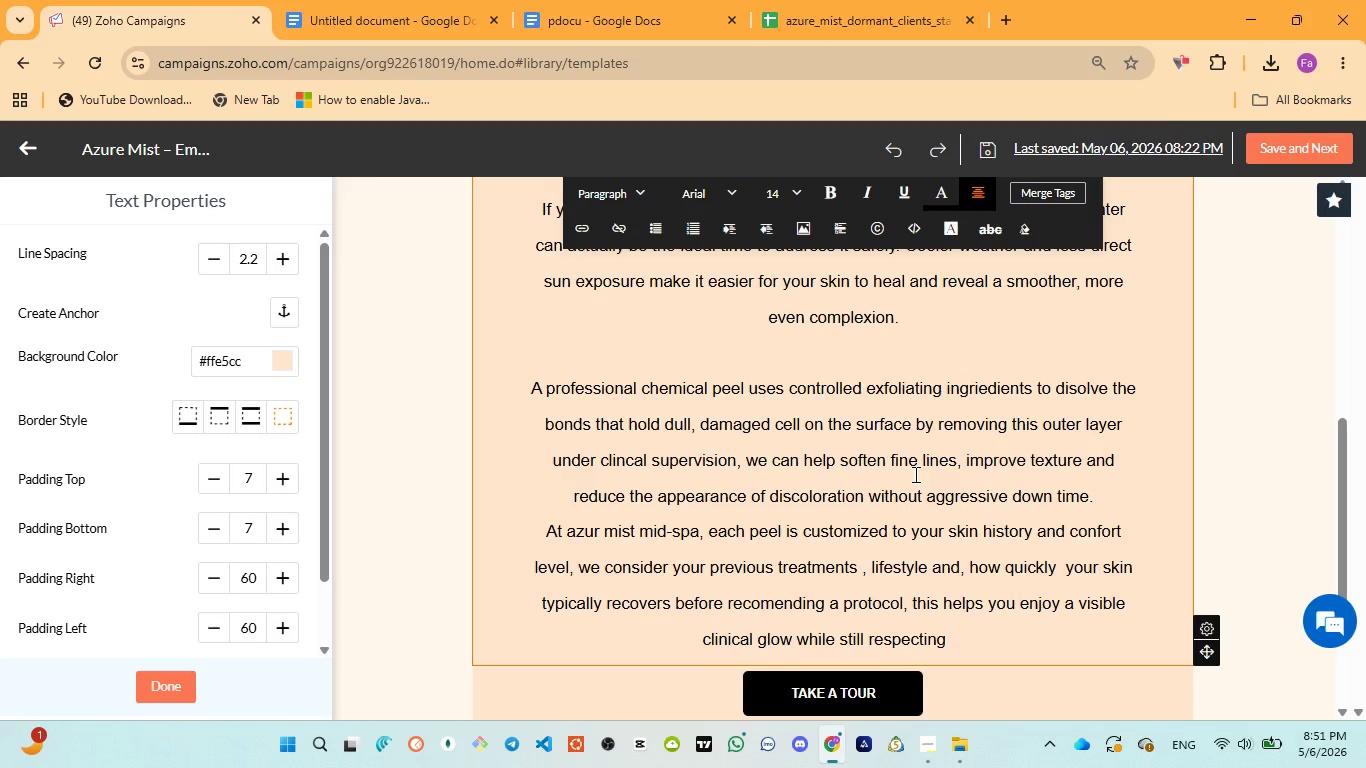 
type(your skin barrier)
 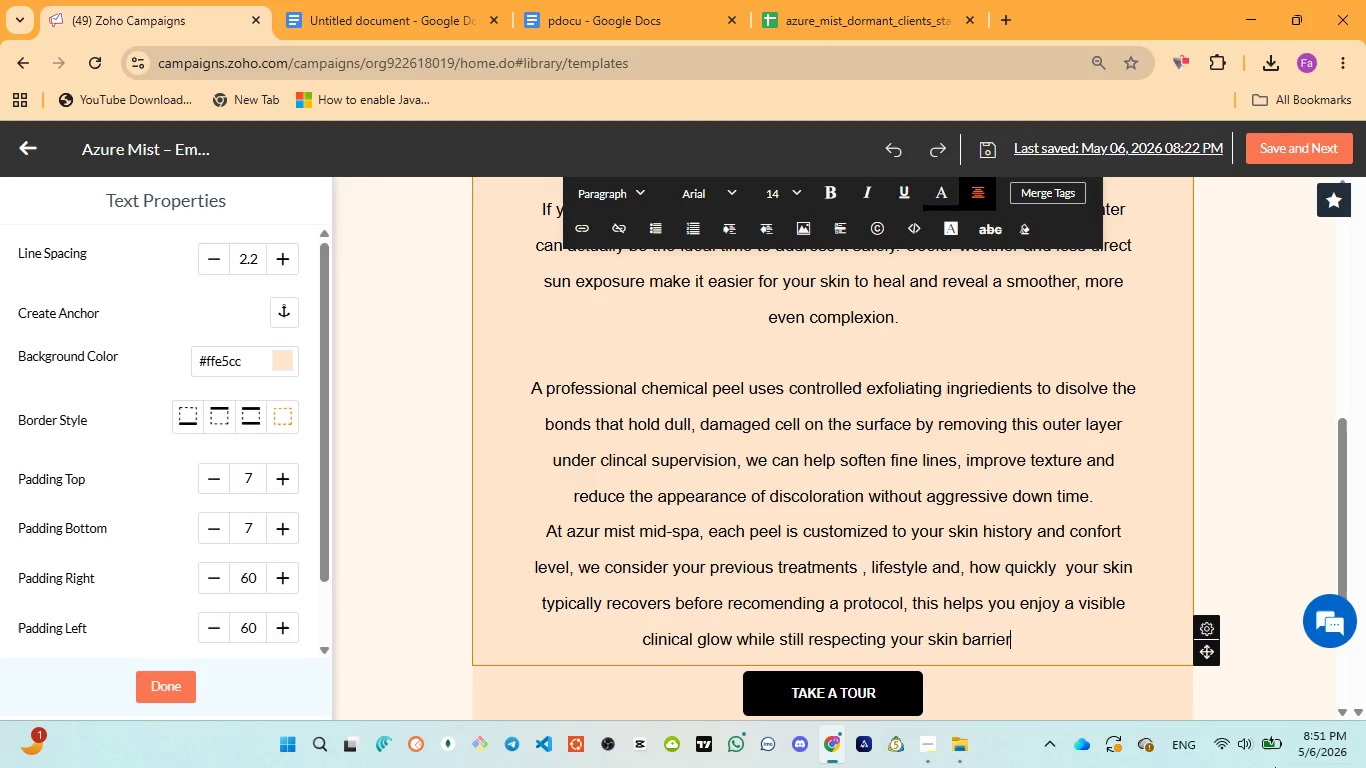 
left_click([632, 15])
 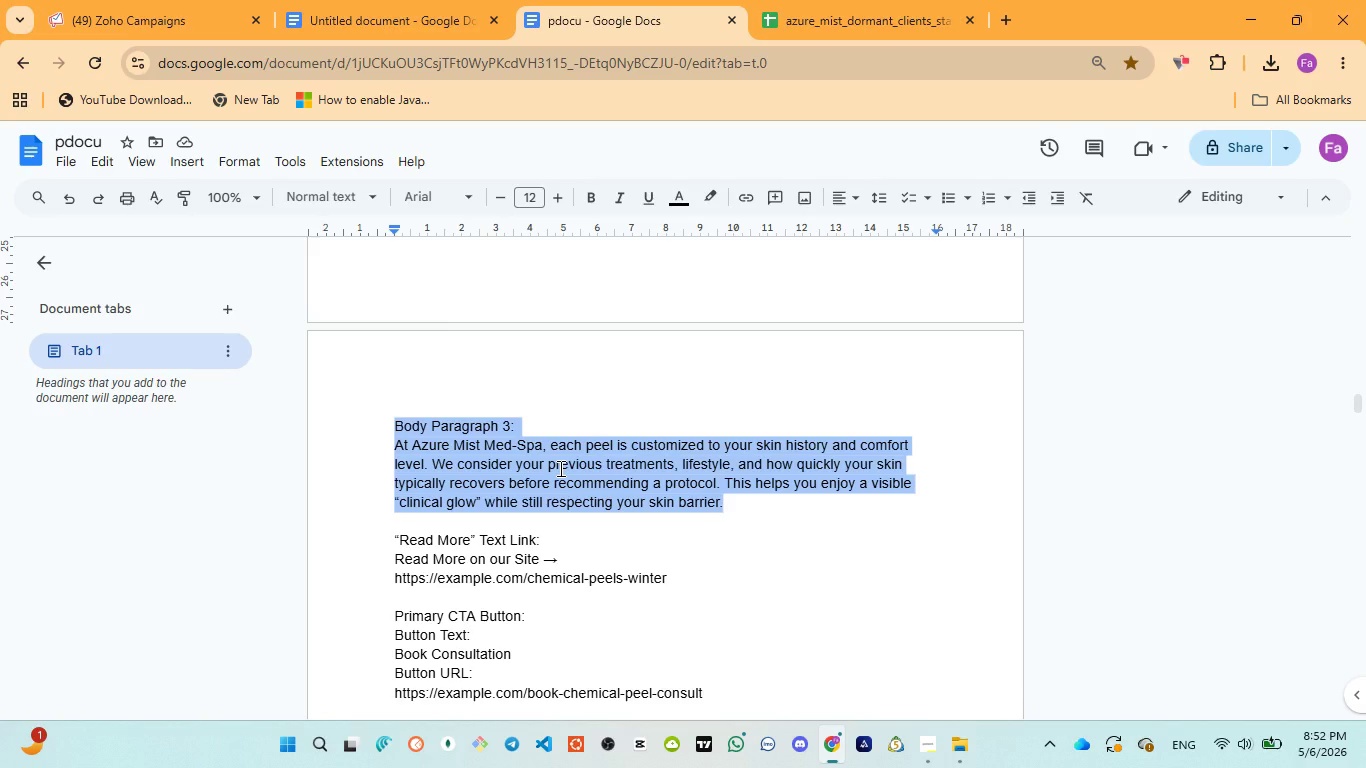 
key(Control+C)
 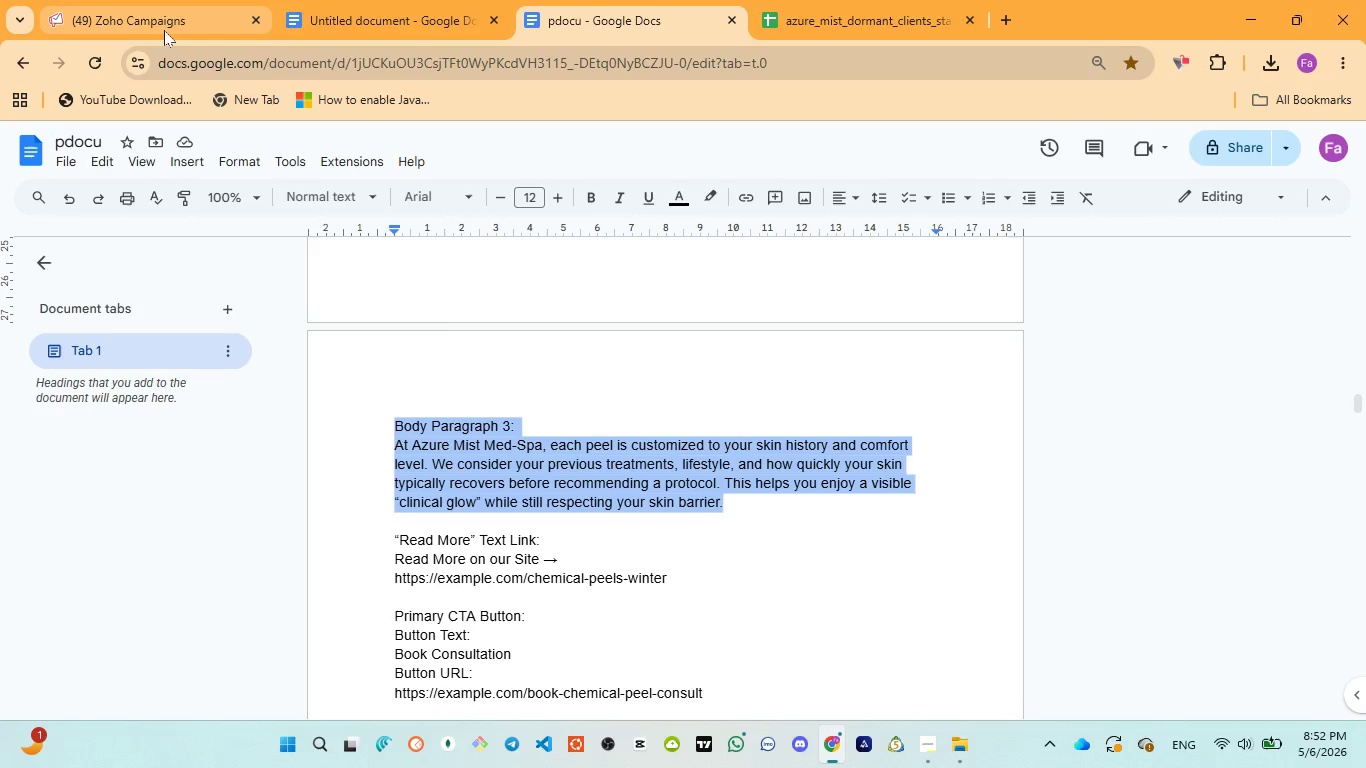 
left_click([162, 26])
 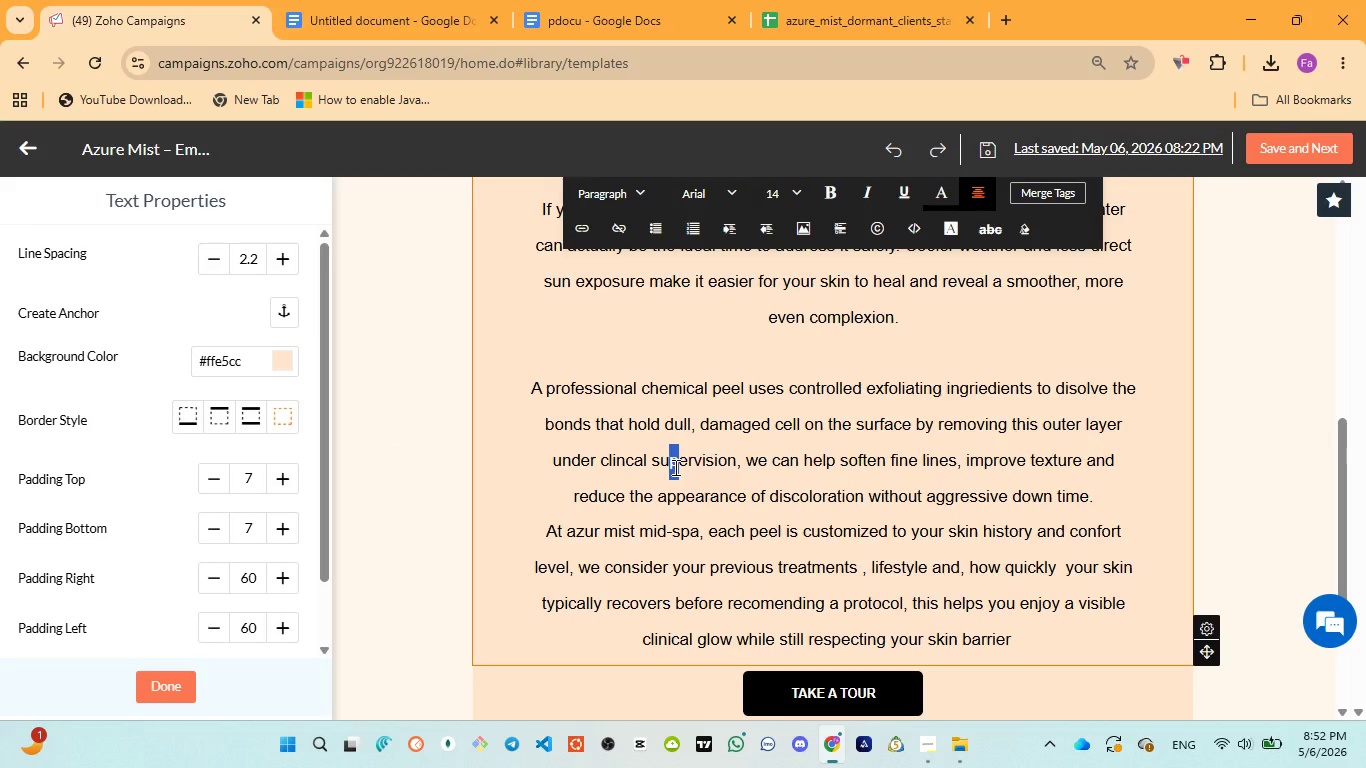 
key(Control+ControlLeft)
 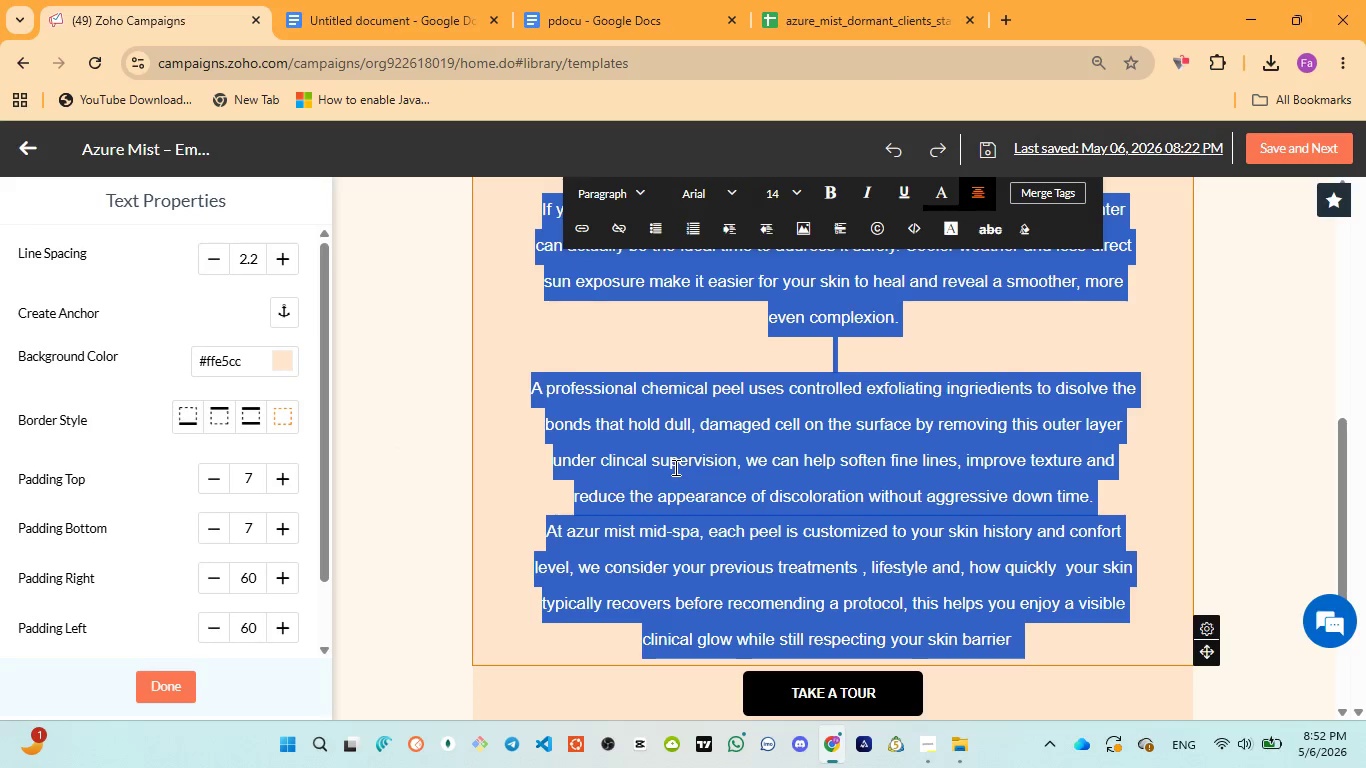 
key(Control+A)
 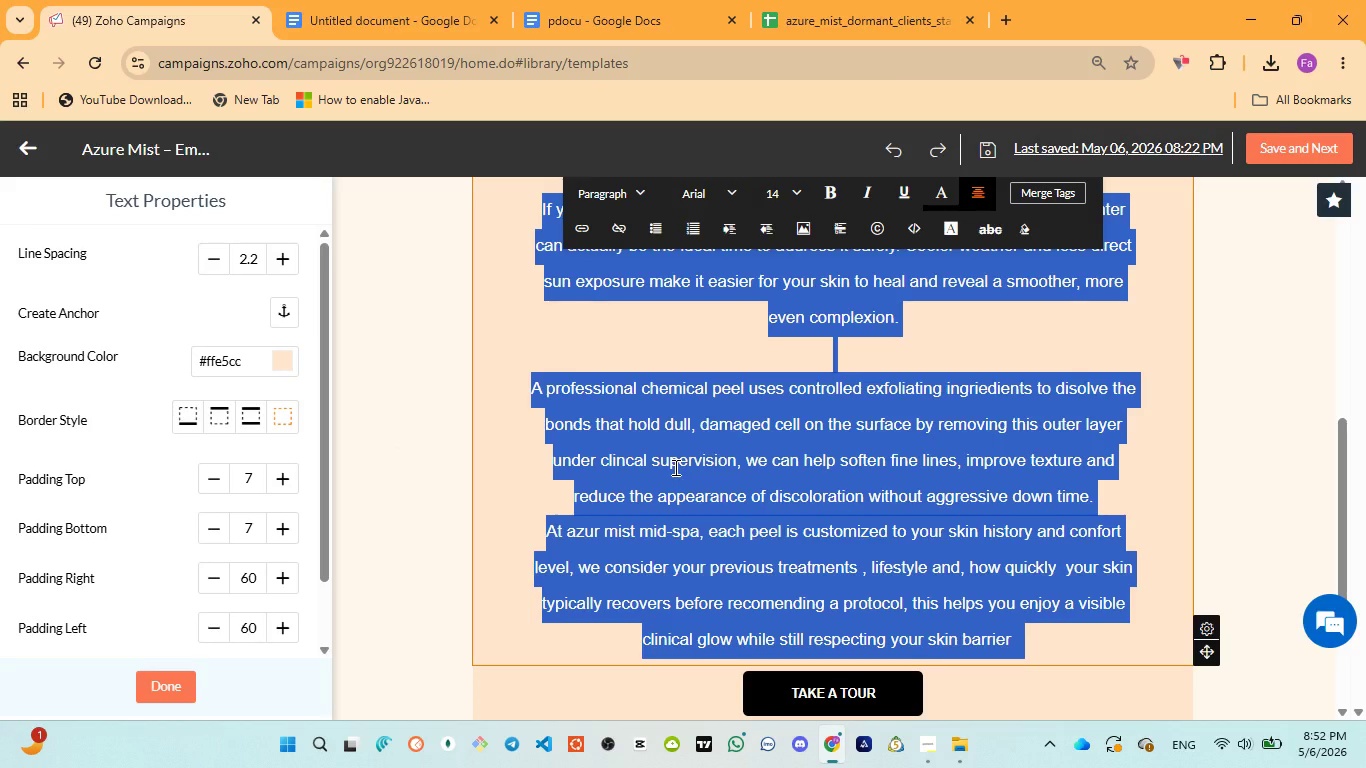 
key(Control+V)
 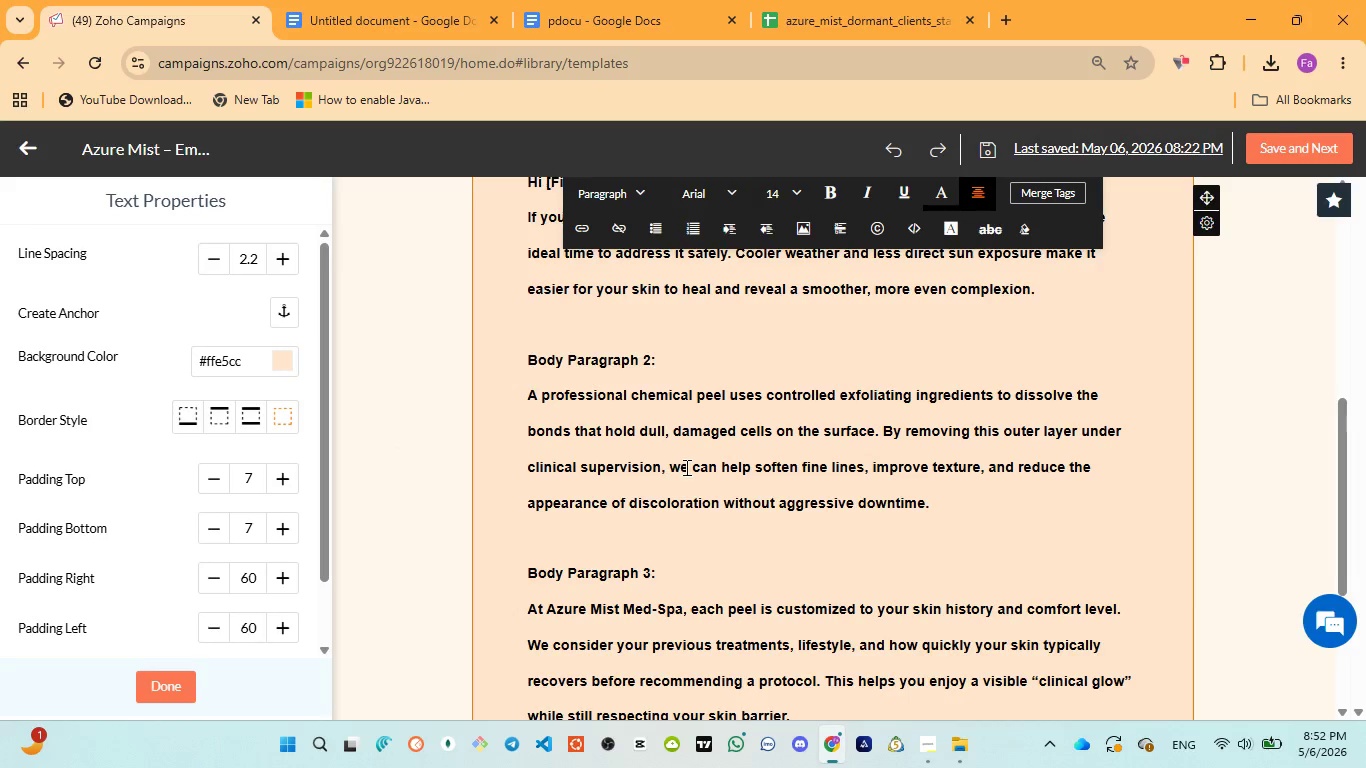 
scroll: coordinate [685, 467], scroll_direction: up, amount: 5.0
 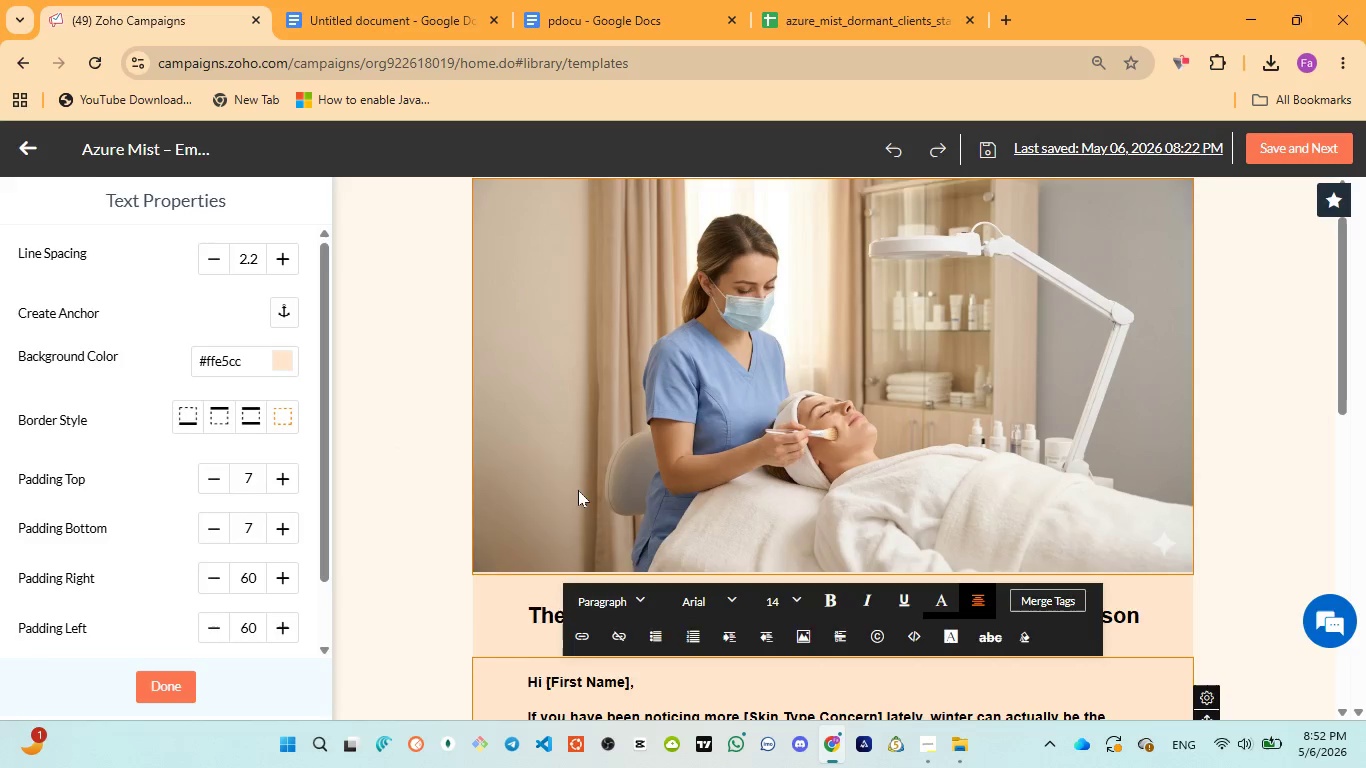 
left_click([578, 489])
 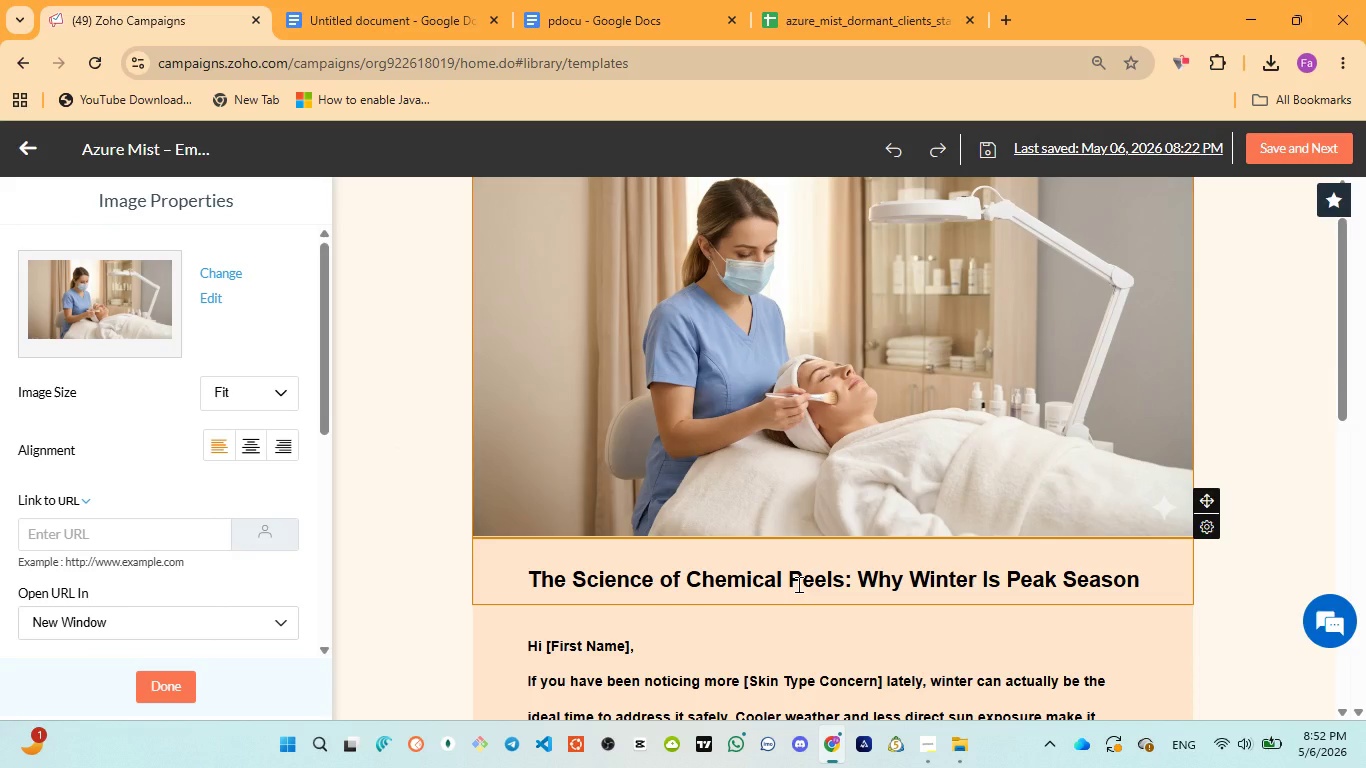 
scroll: coordinate [799, 587], scroll_direction: down, amount: 3.0
 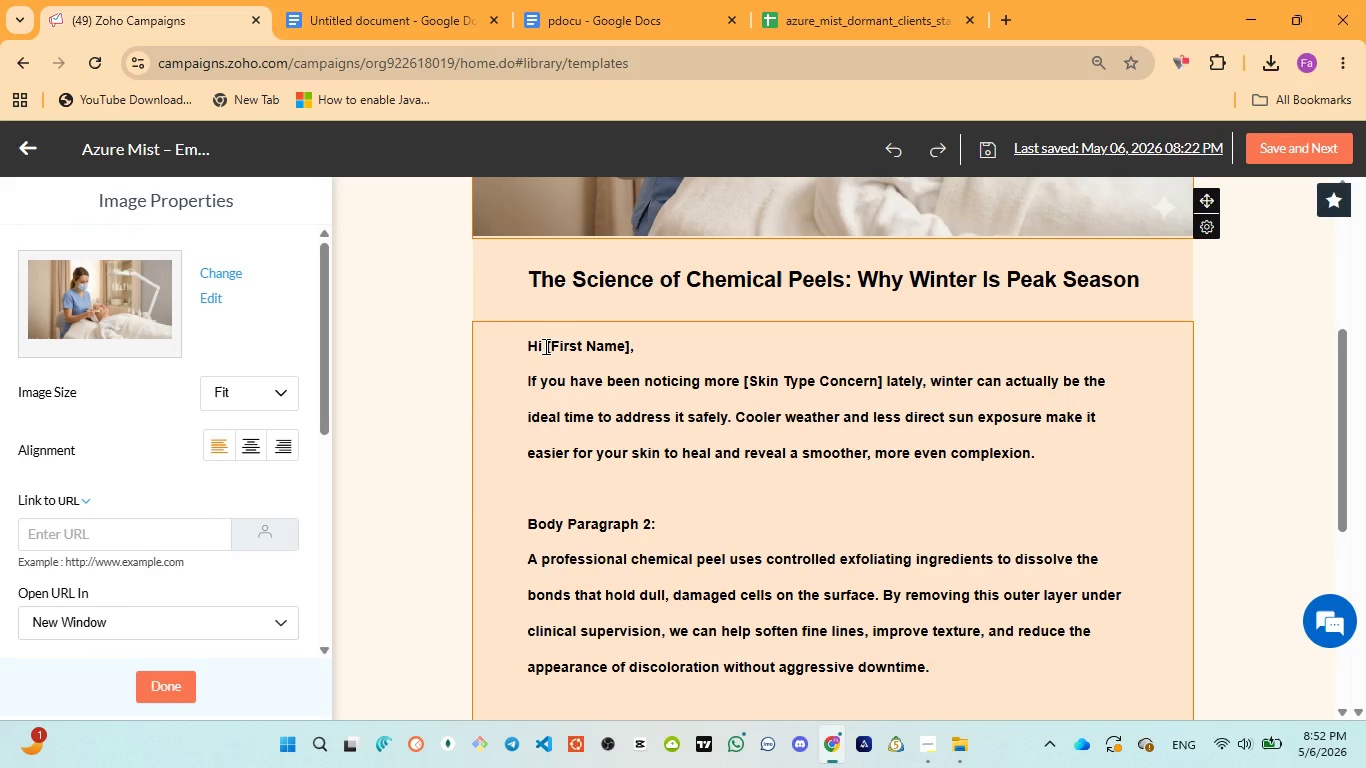 
left_click_drag(start_coordinate=[545, 346], to_coordinate=[608, 339])
 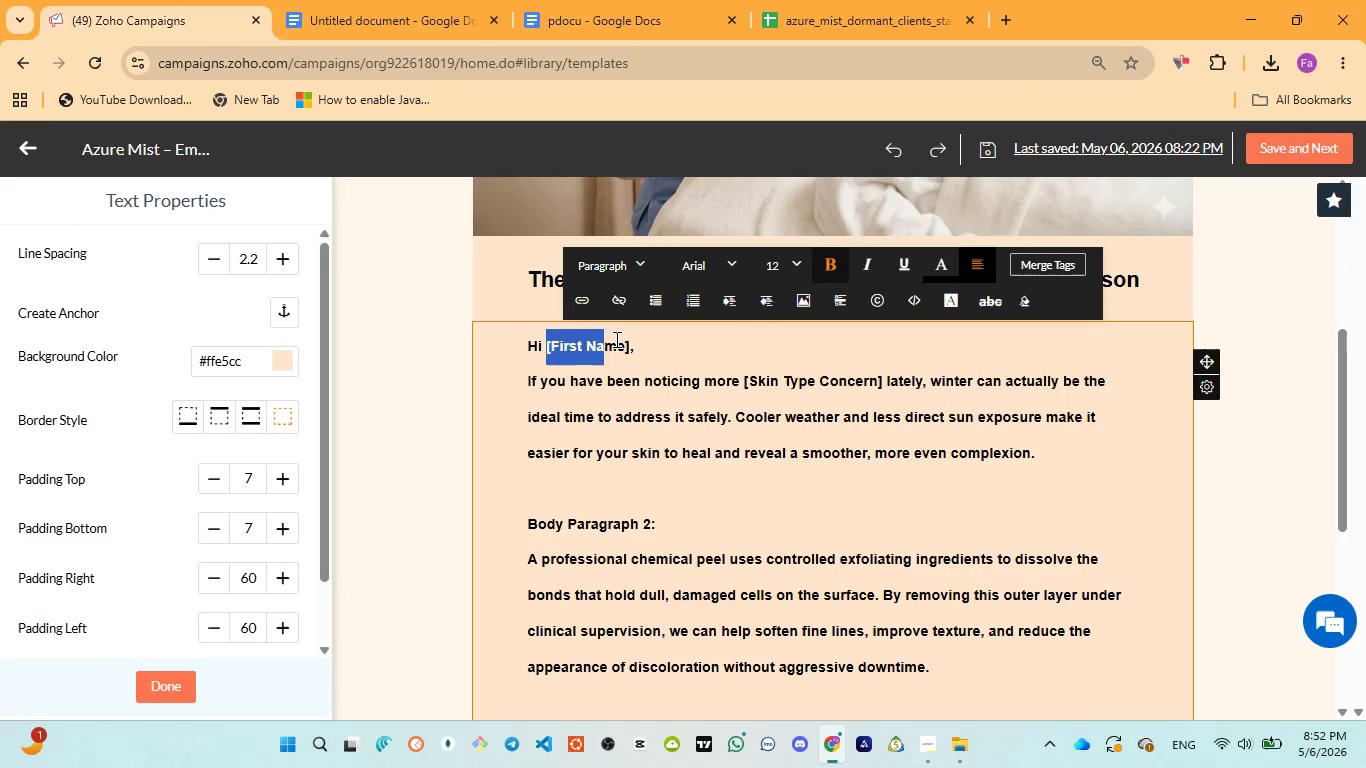 
left_click_drag(start_coordinate=[608, 339], to_coordinate=[626, 339])
 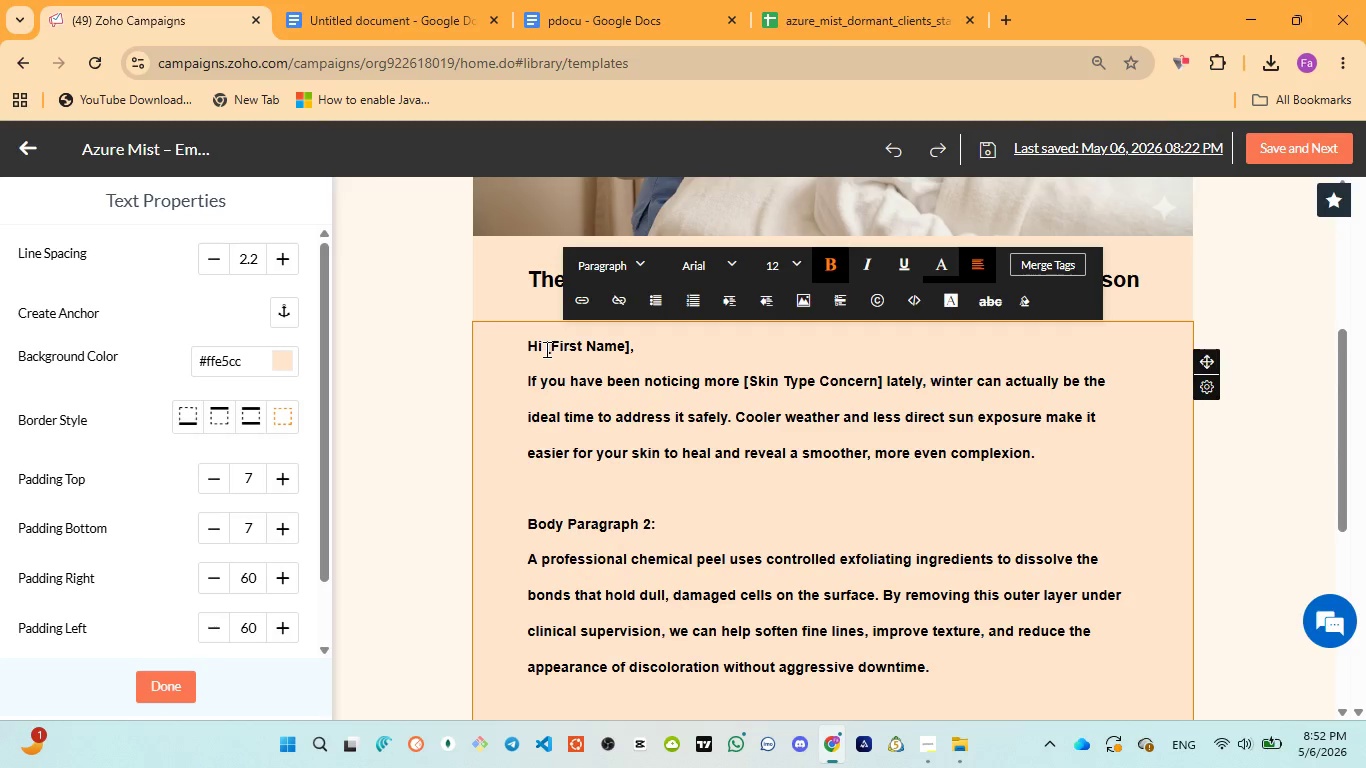 
left_click_drag(start_coordinate=[546, 349], to_coordinate=[629, 344])
 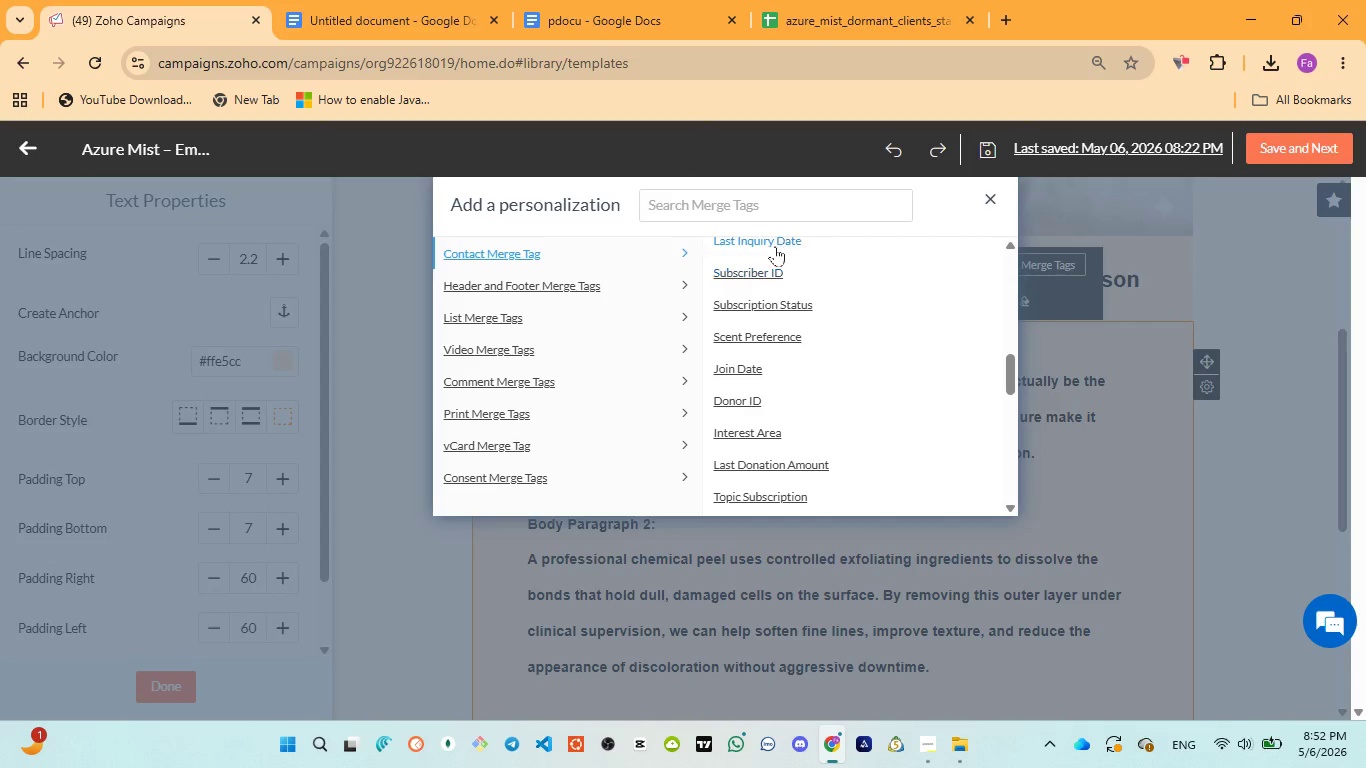 
scroll: coordinate [800, 367], scroll_direction: up, amount: 19.0
 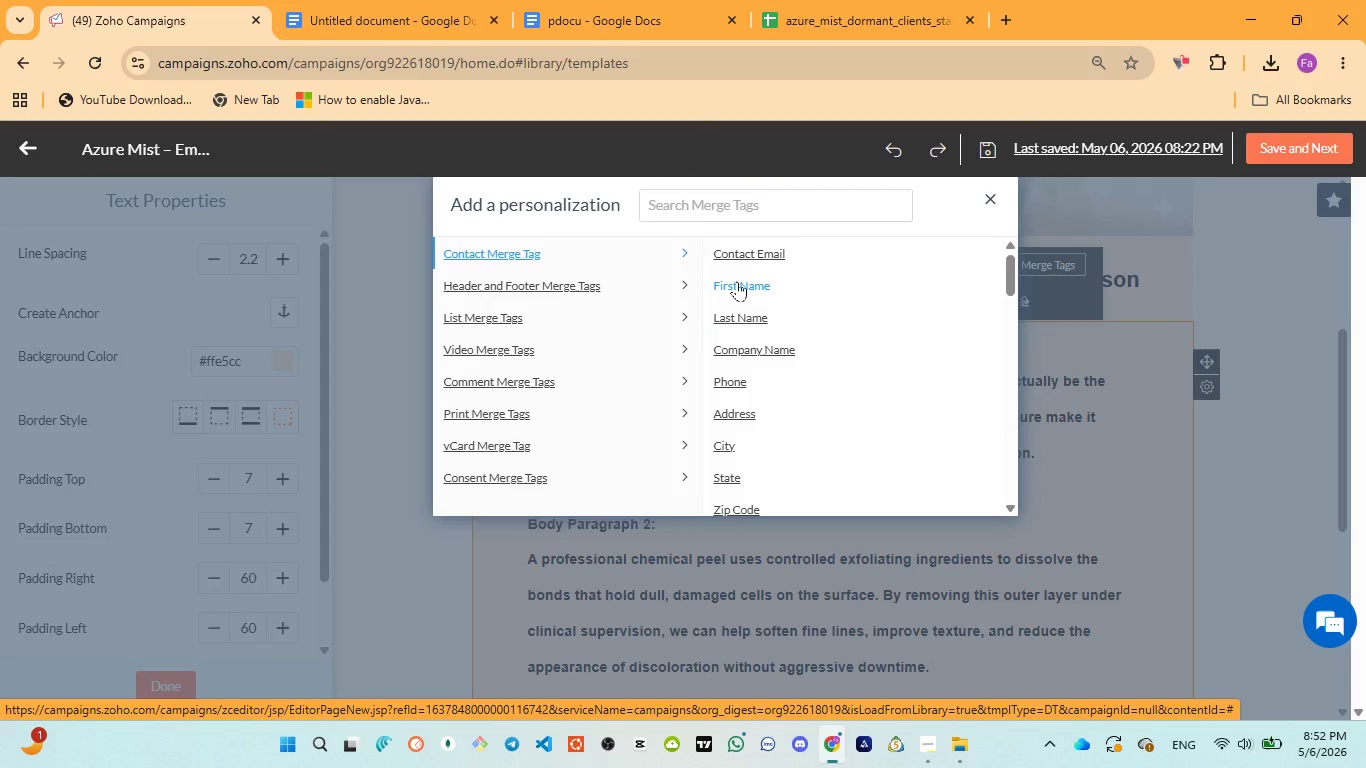 
left_click([737, 281])
 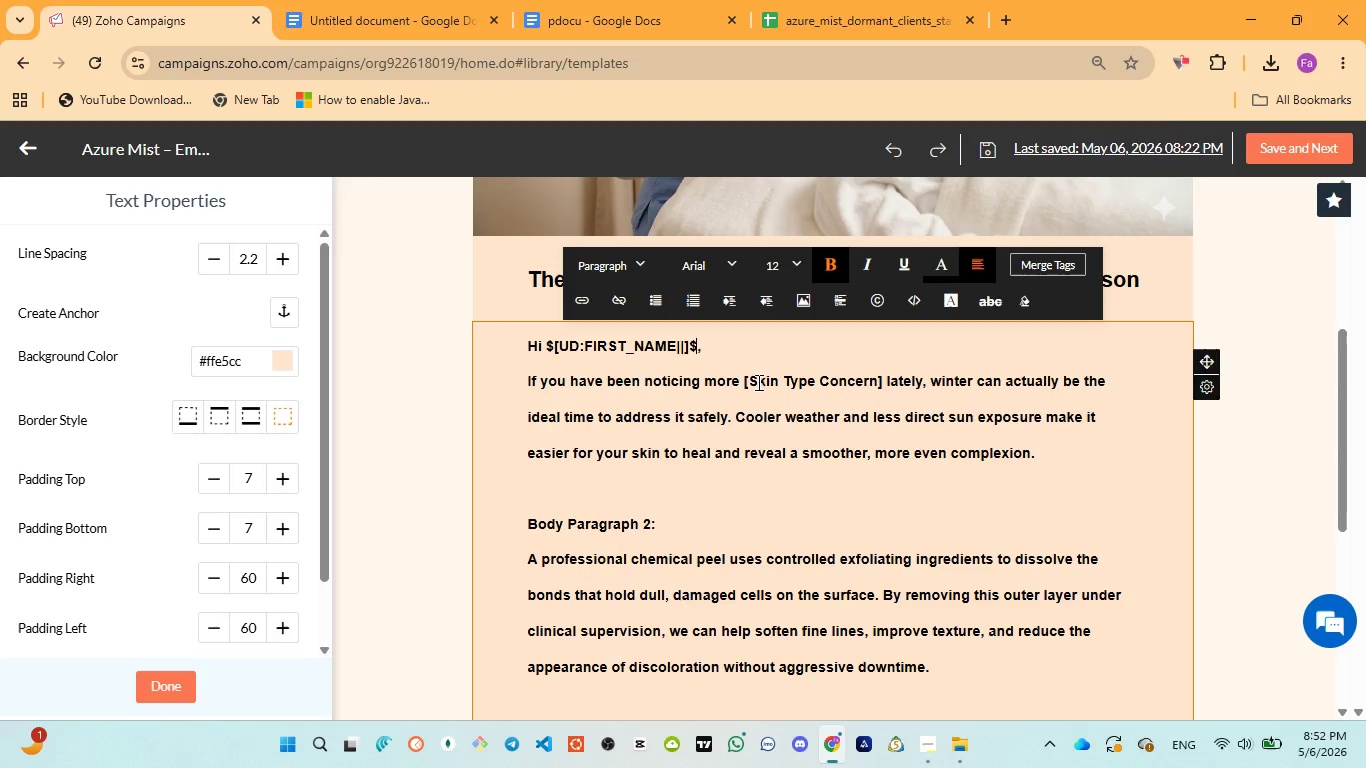 
left_click_drag(start_coordinate=[745, 382], to_coordinate=[886, 379])
 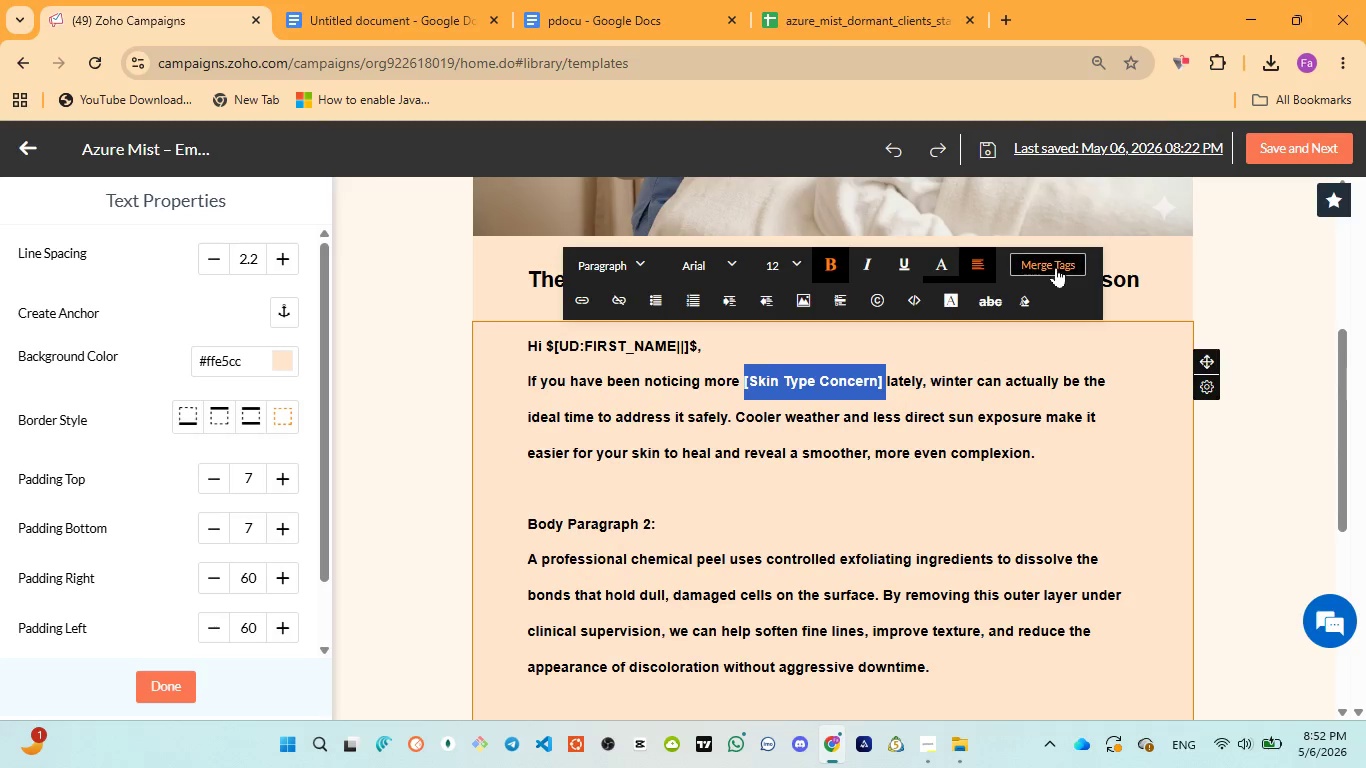 
left_click([1056, 267])
 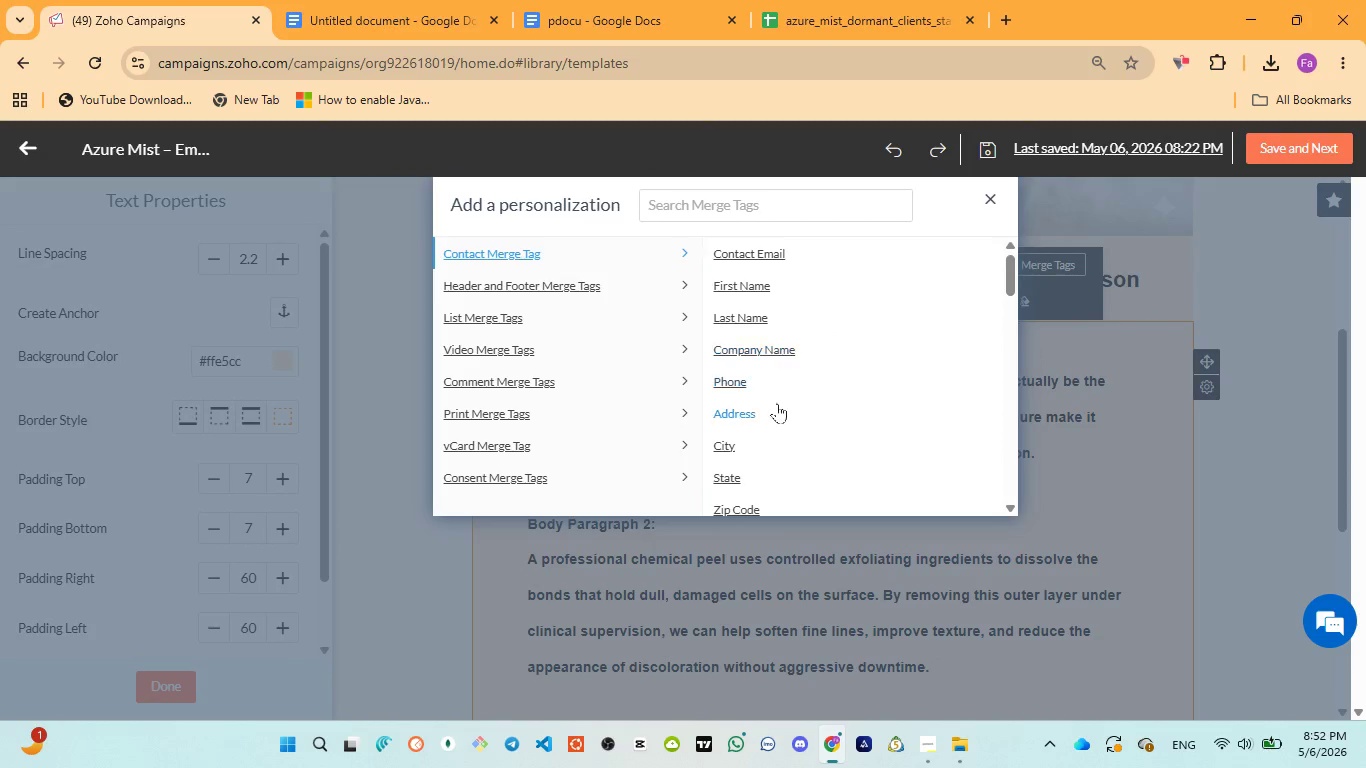 
scroll: coordinate [777, 407], scroll_direction: down, amount: 22.0
 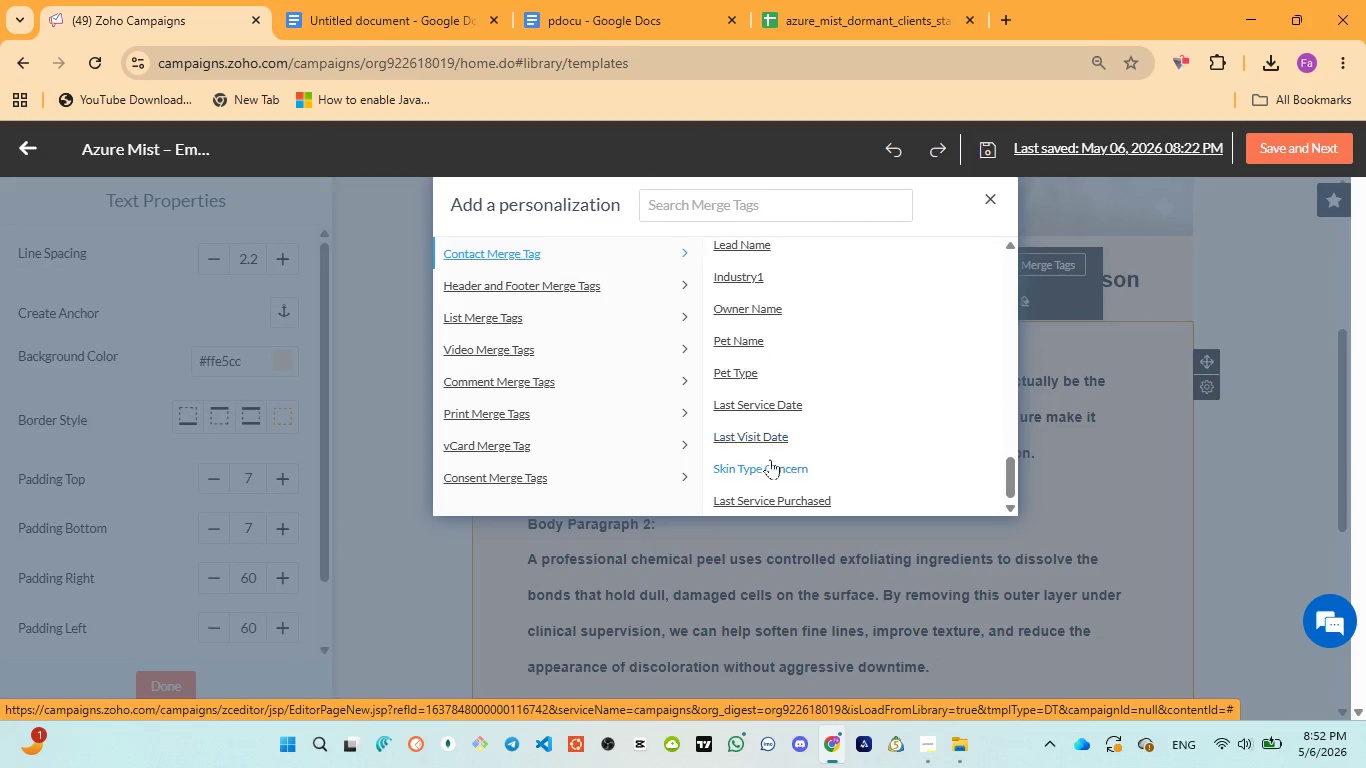 
left_click([763, 468])
 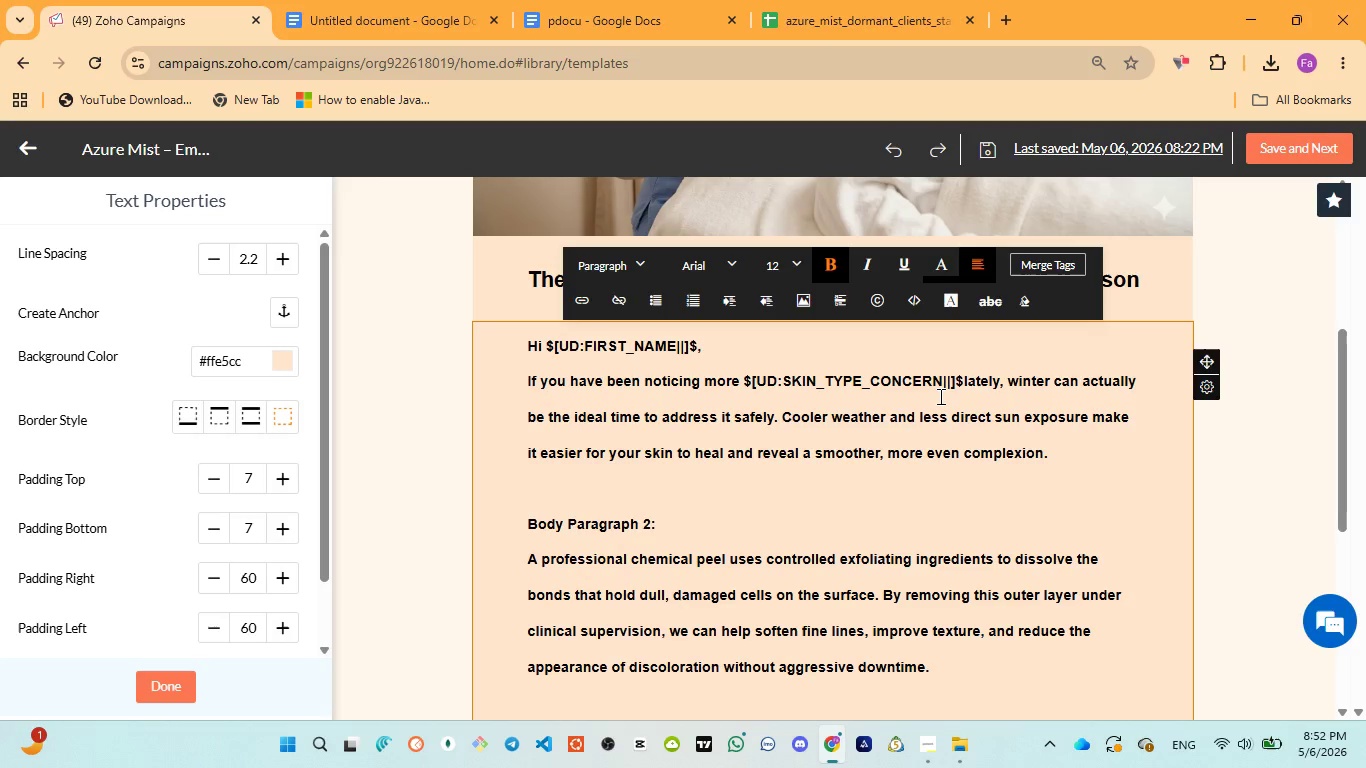 
key(Space)
 